 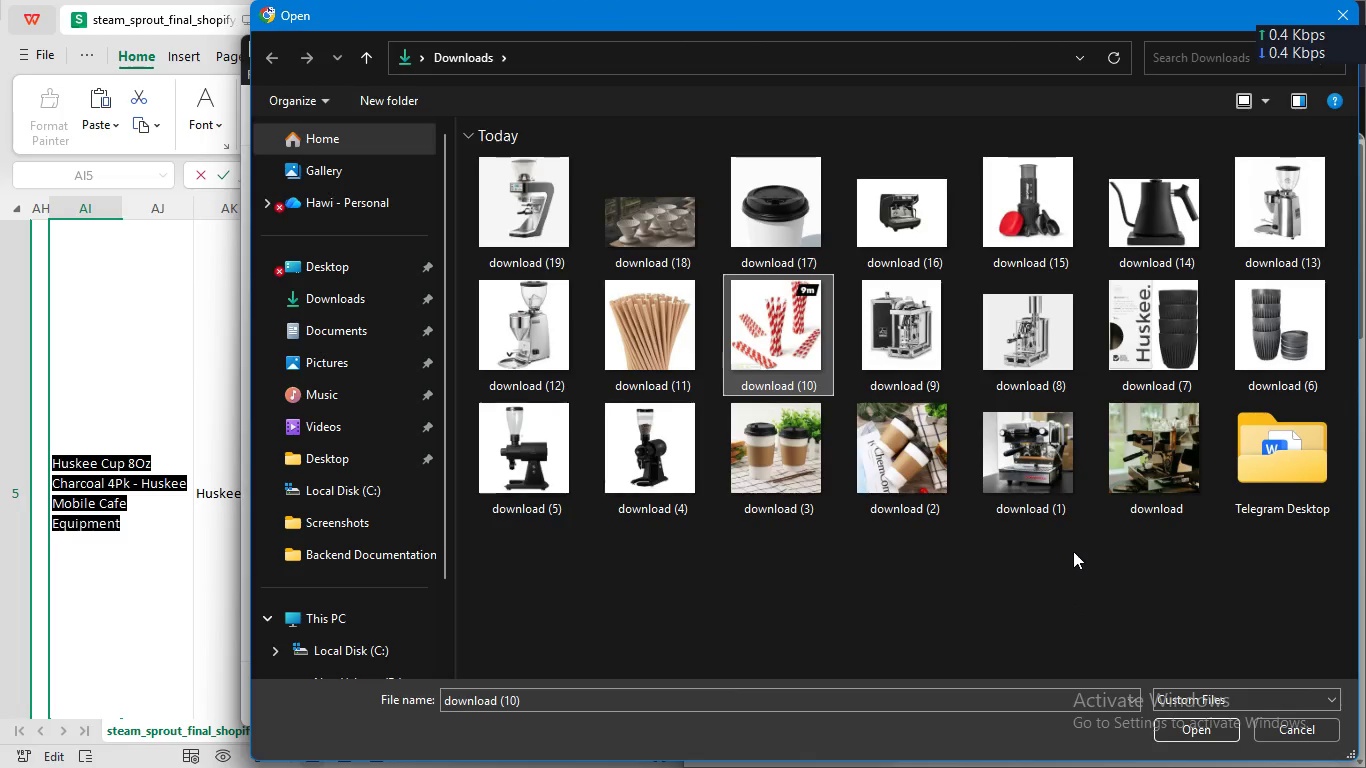 
left_click([1029, 380])
 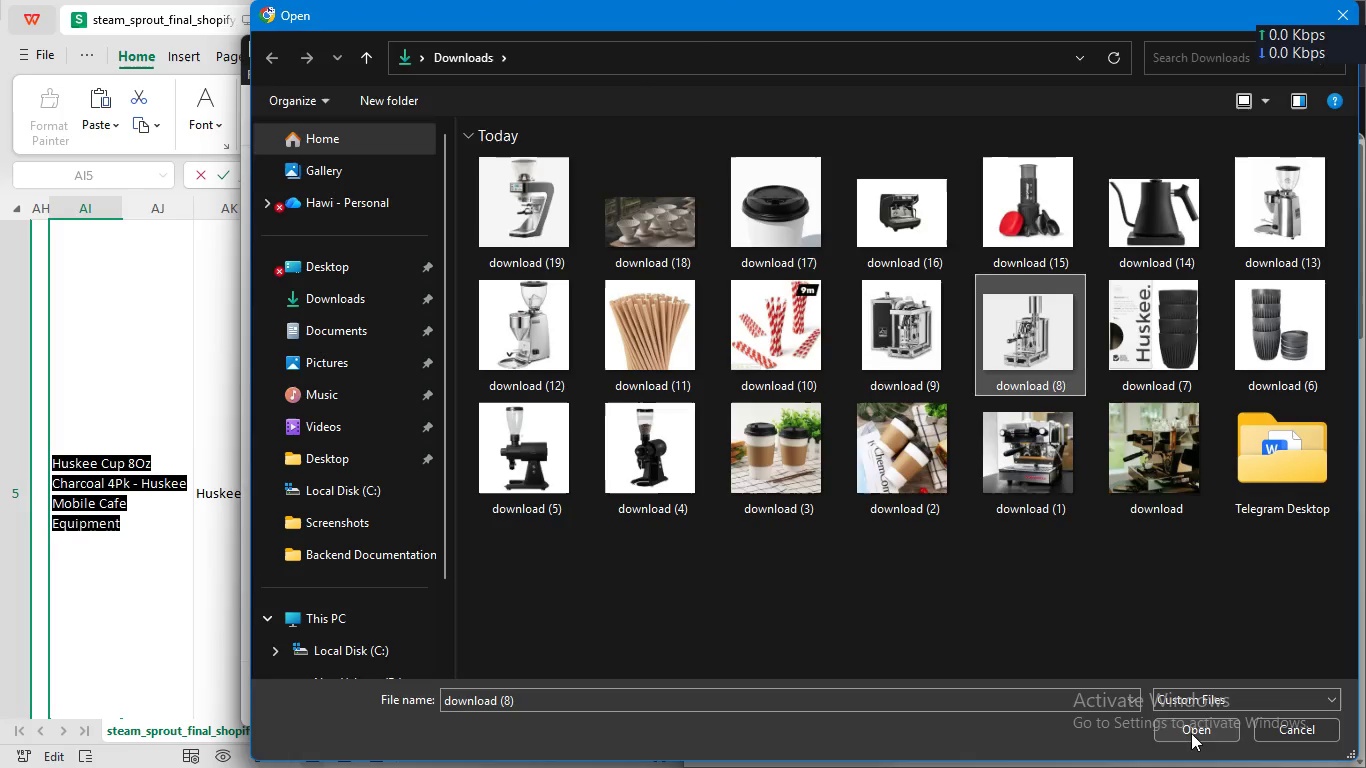 
left_click([1191, 733])
 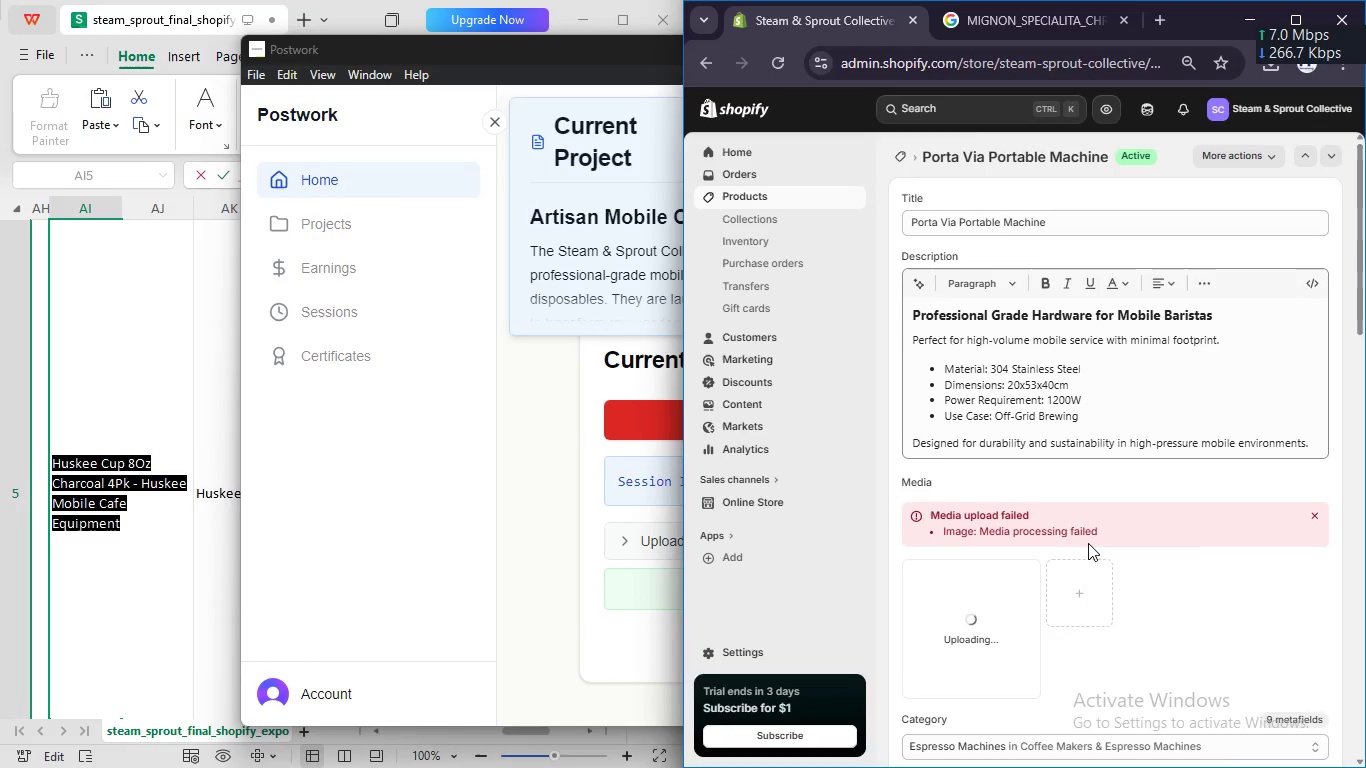 
scroll: coordinate [1088, 543], scroll_direction: none, amount: 0.0
 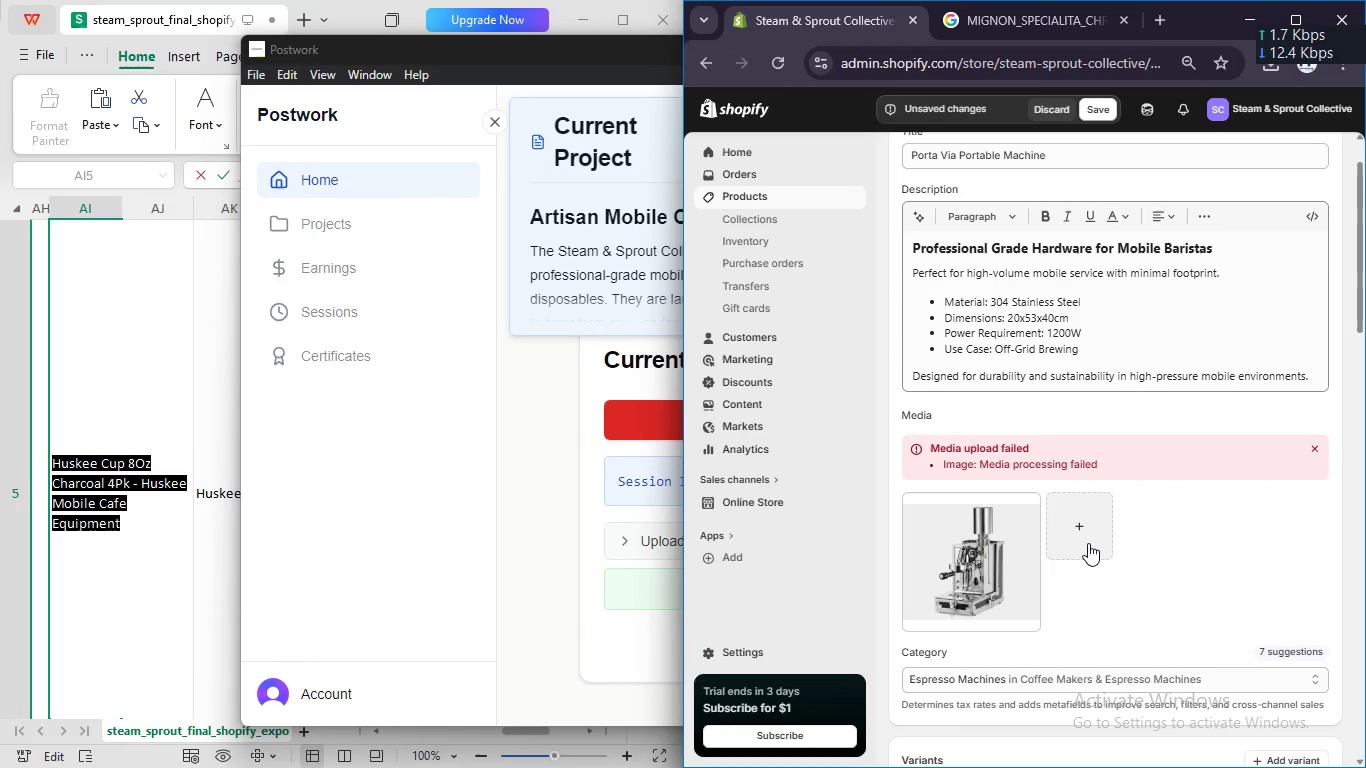 
wait(12.51)
 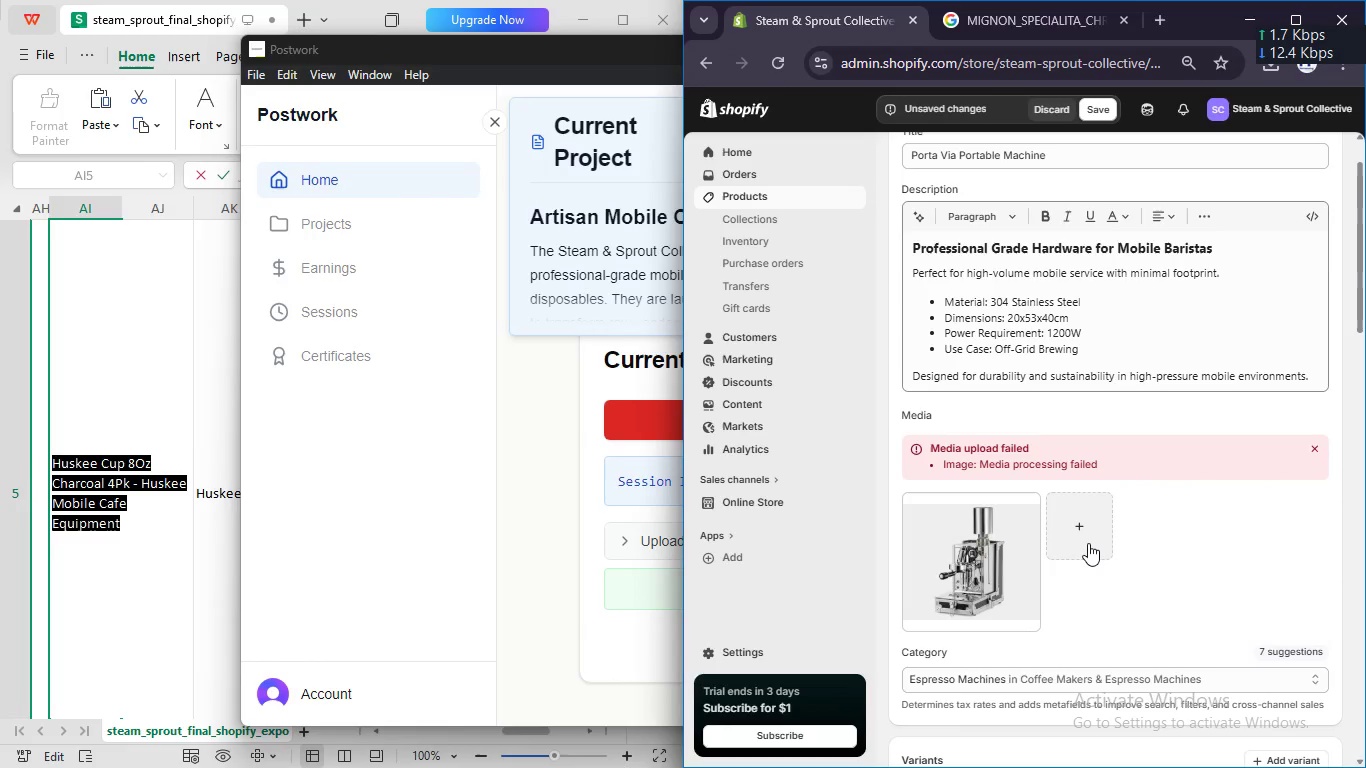 
left_click([1019, 556])
 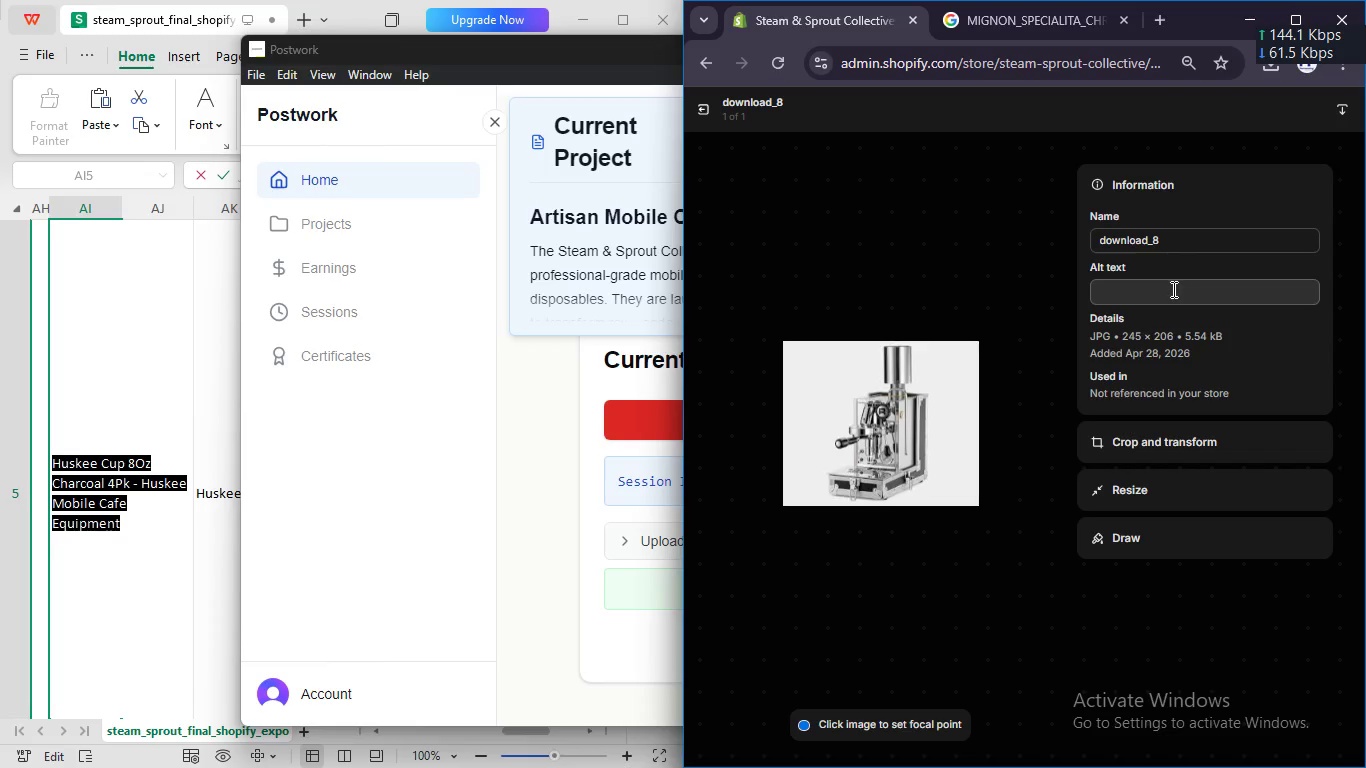 
left_click([1171, 291])
 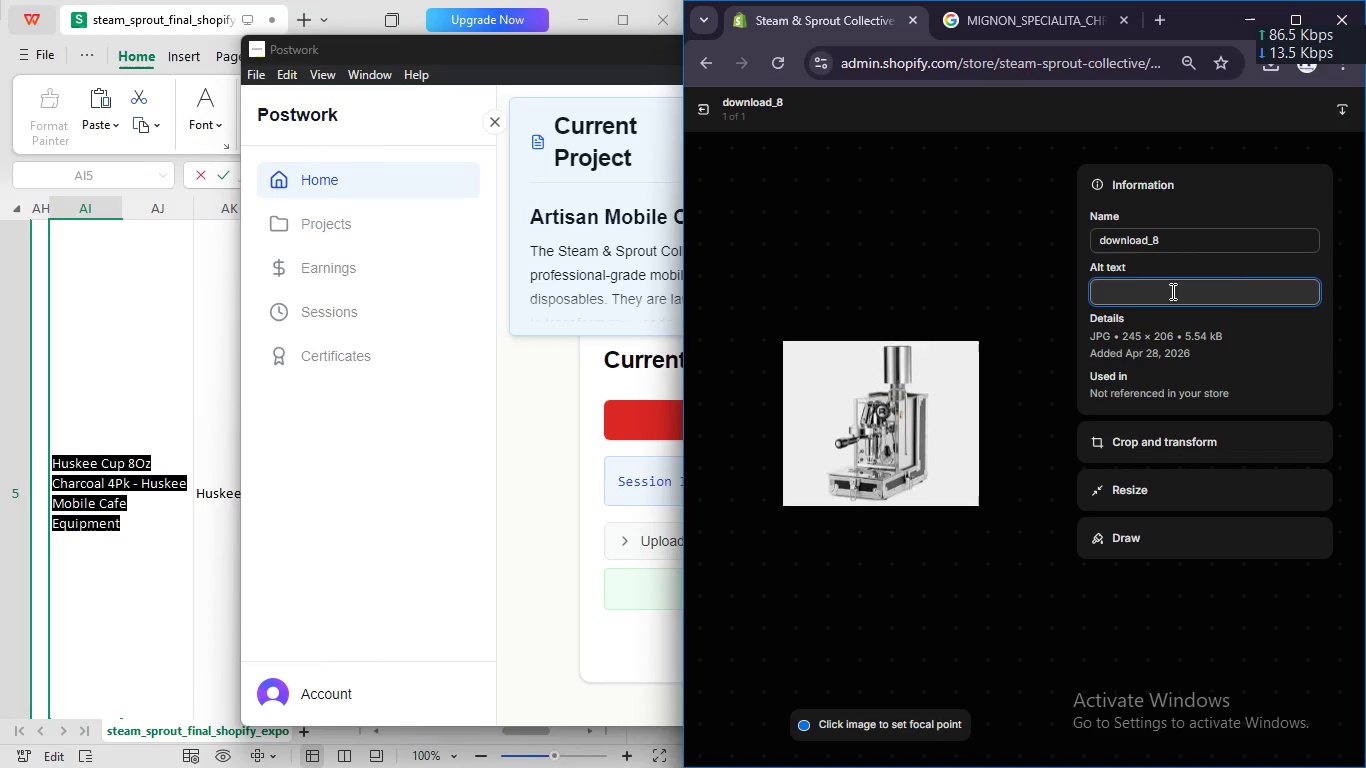 
key(Control+V)
 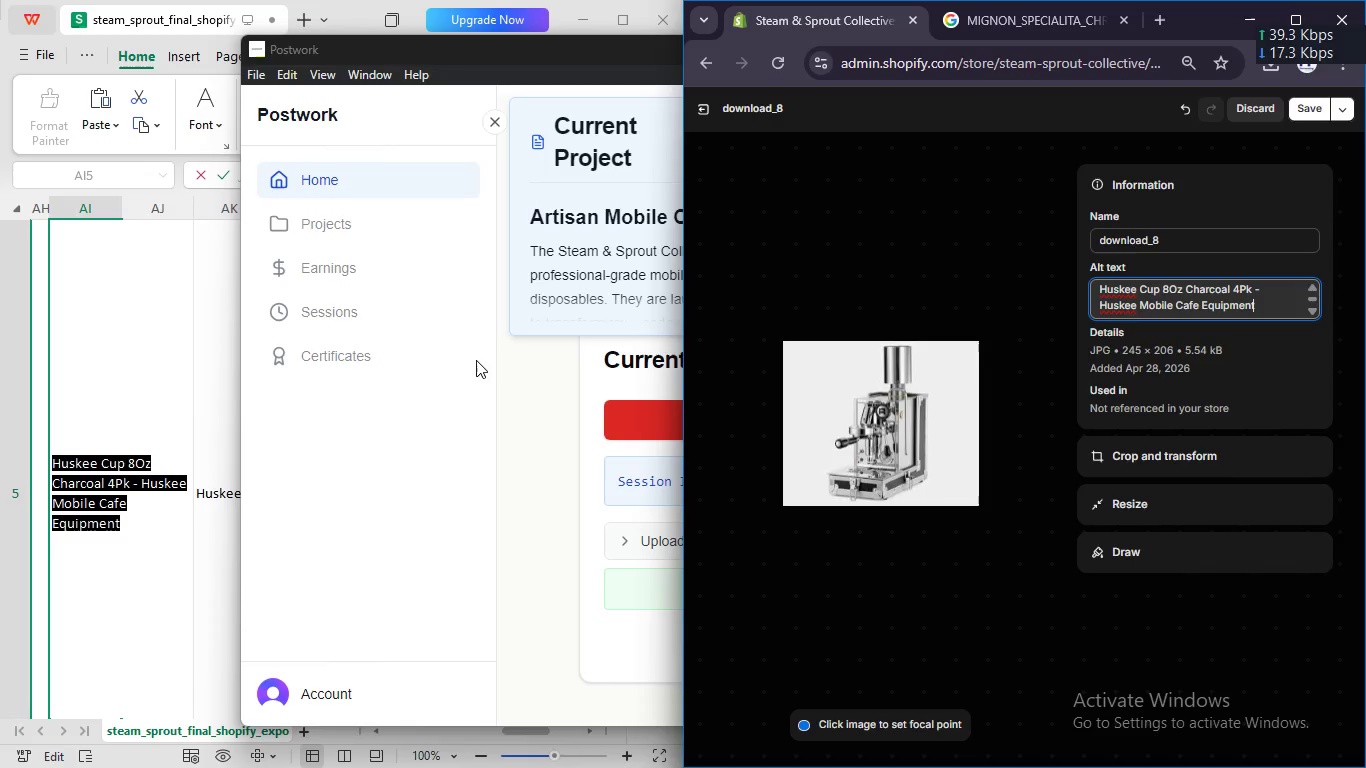 
left_click([170, 400])
 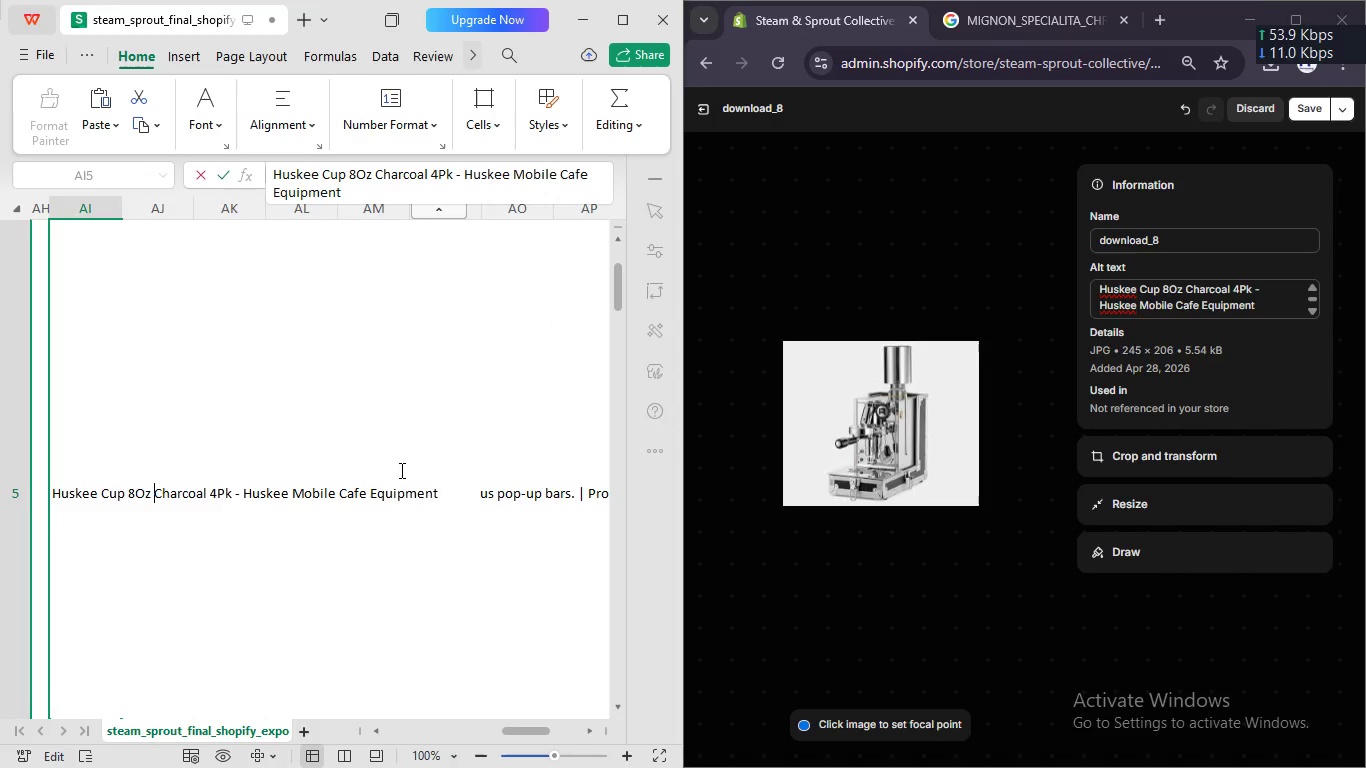 
key(Enter)
 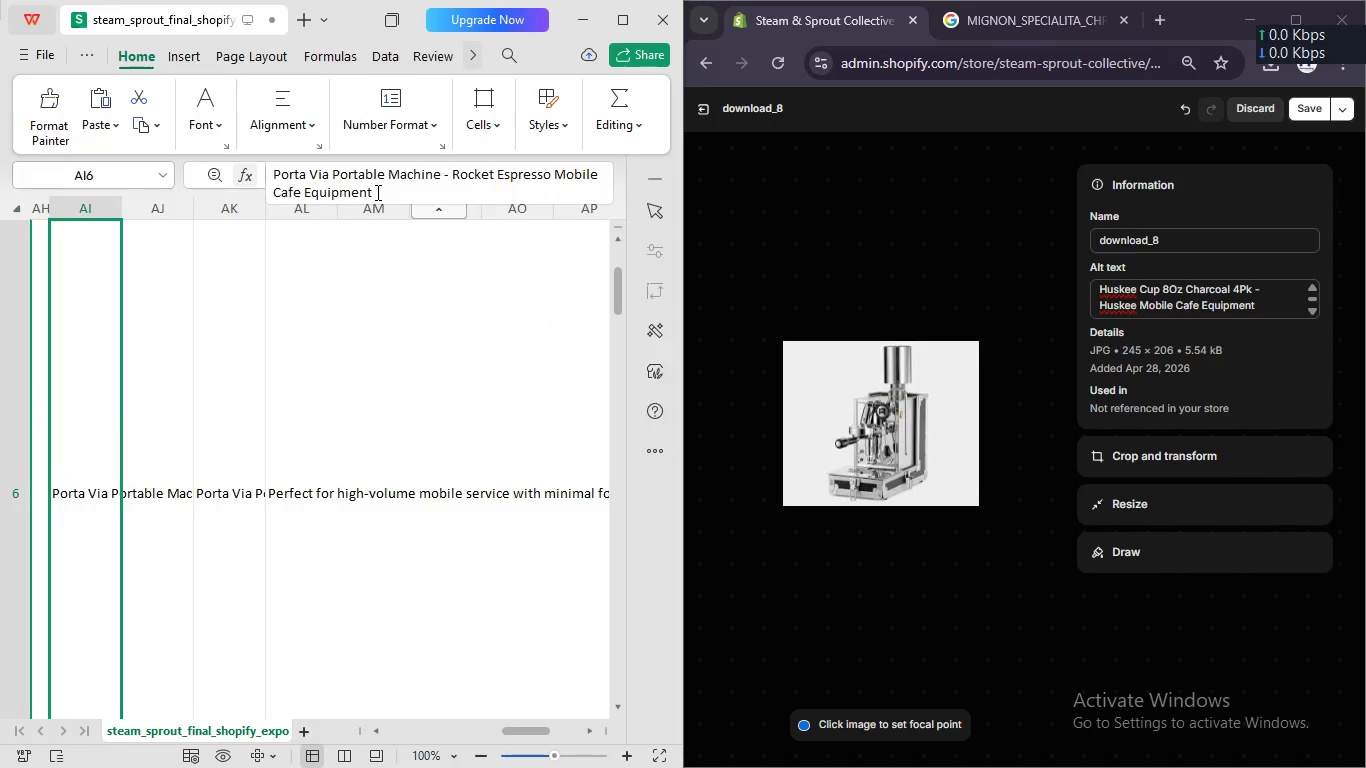 
left_click_drag(start_coordinate=[376, 192], to_coordinate=[265, 177])
 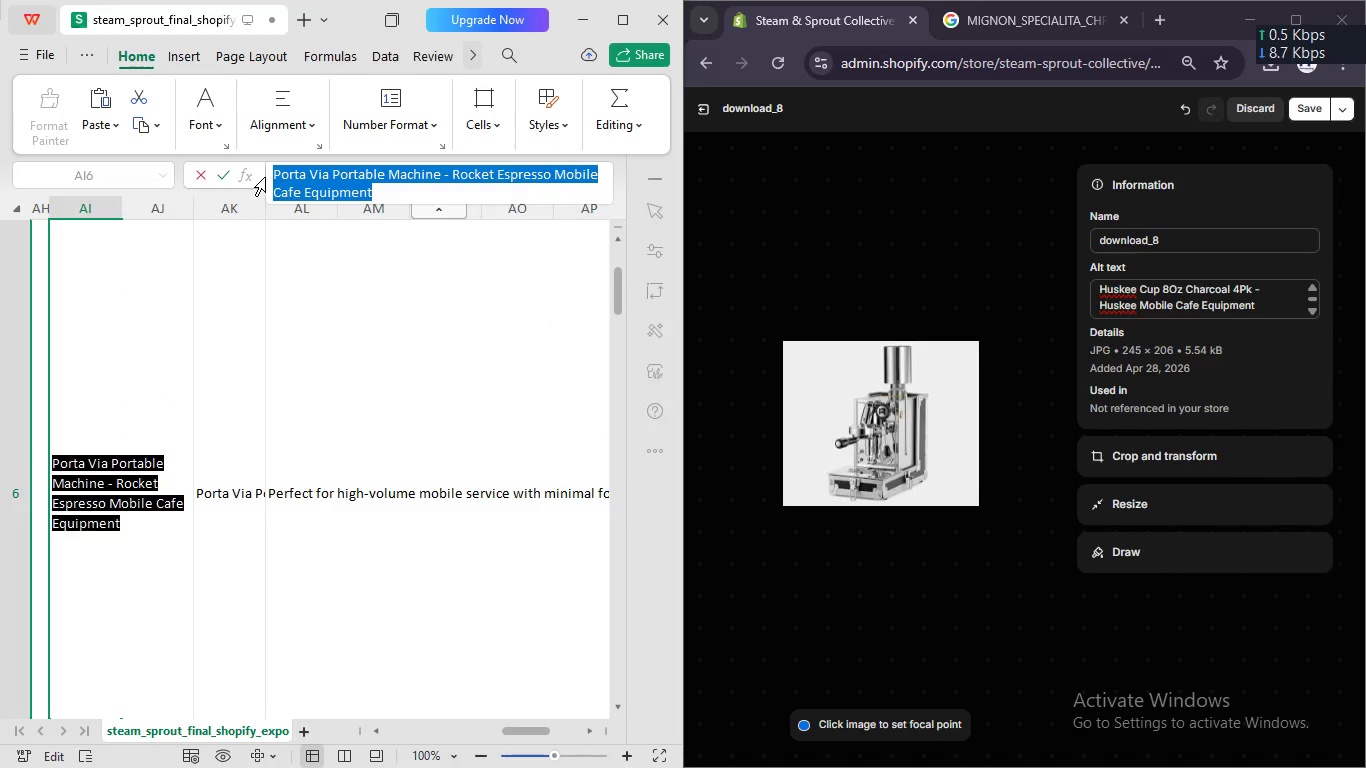 
key(Control+ControlLeft)
 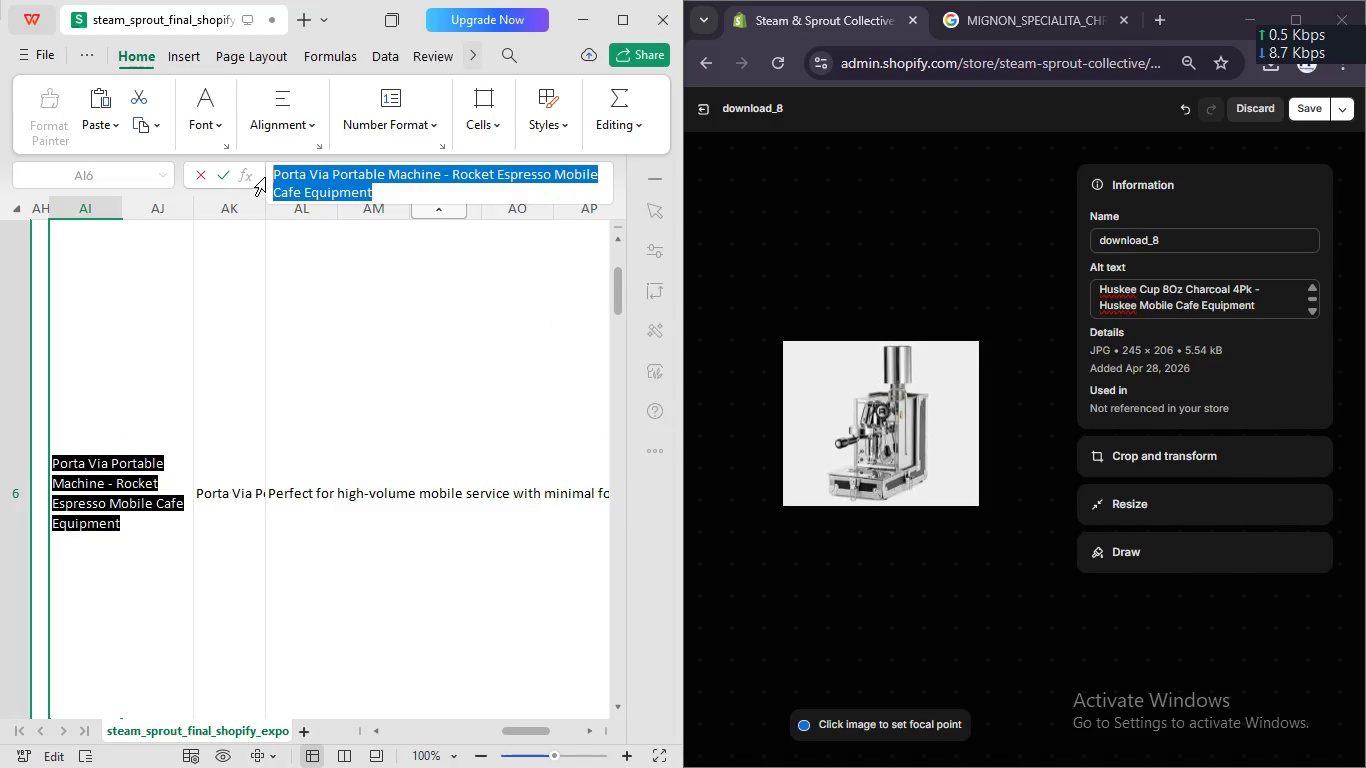 
key(Control+C)
 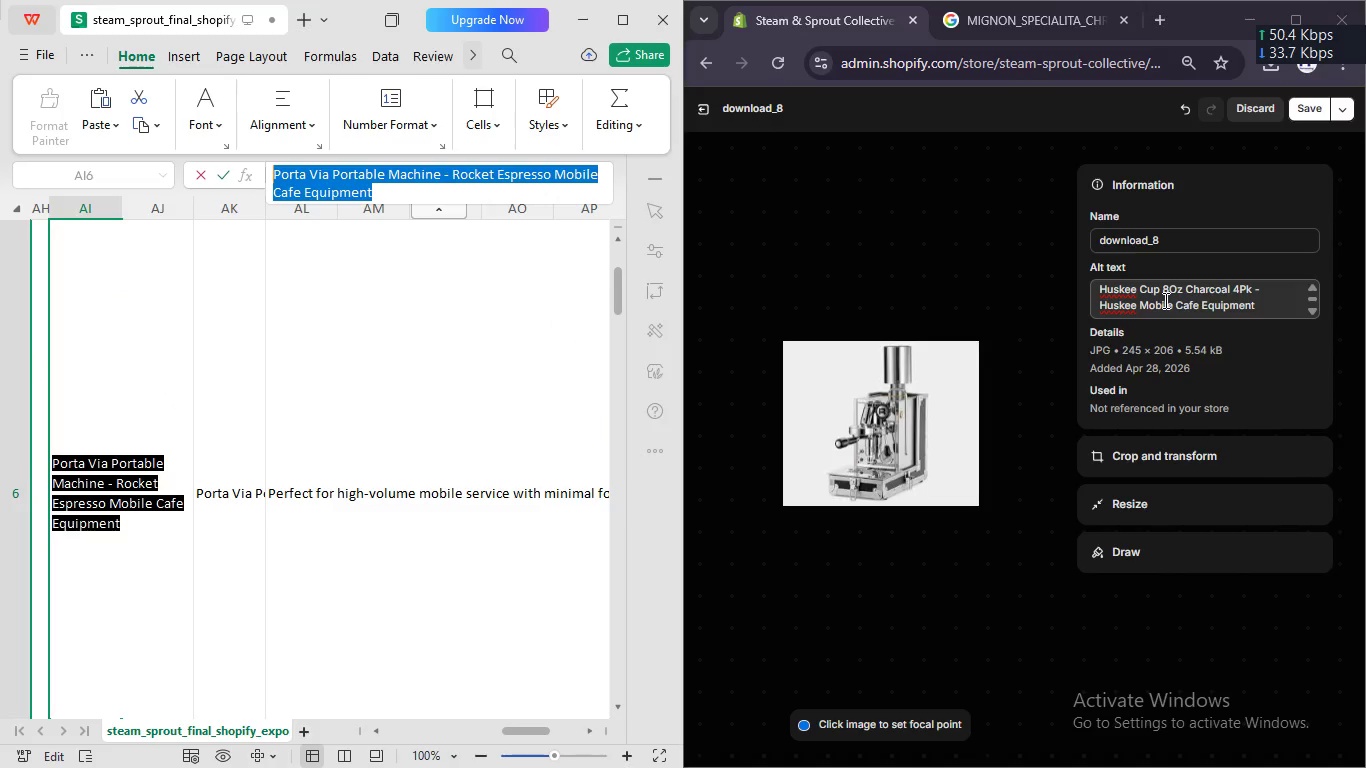 
left_click([1164, 300])
 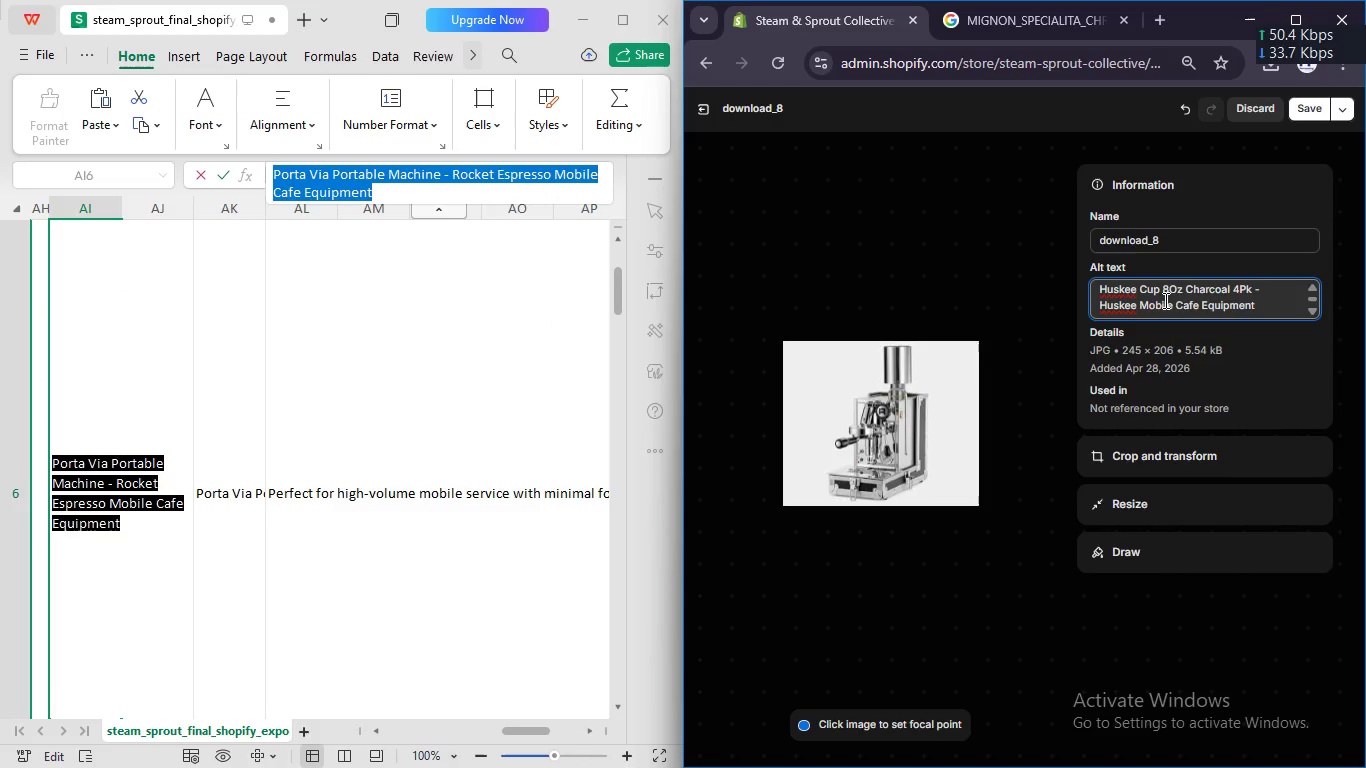 
key(Control+A)
 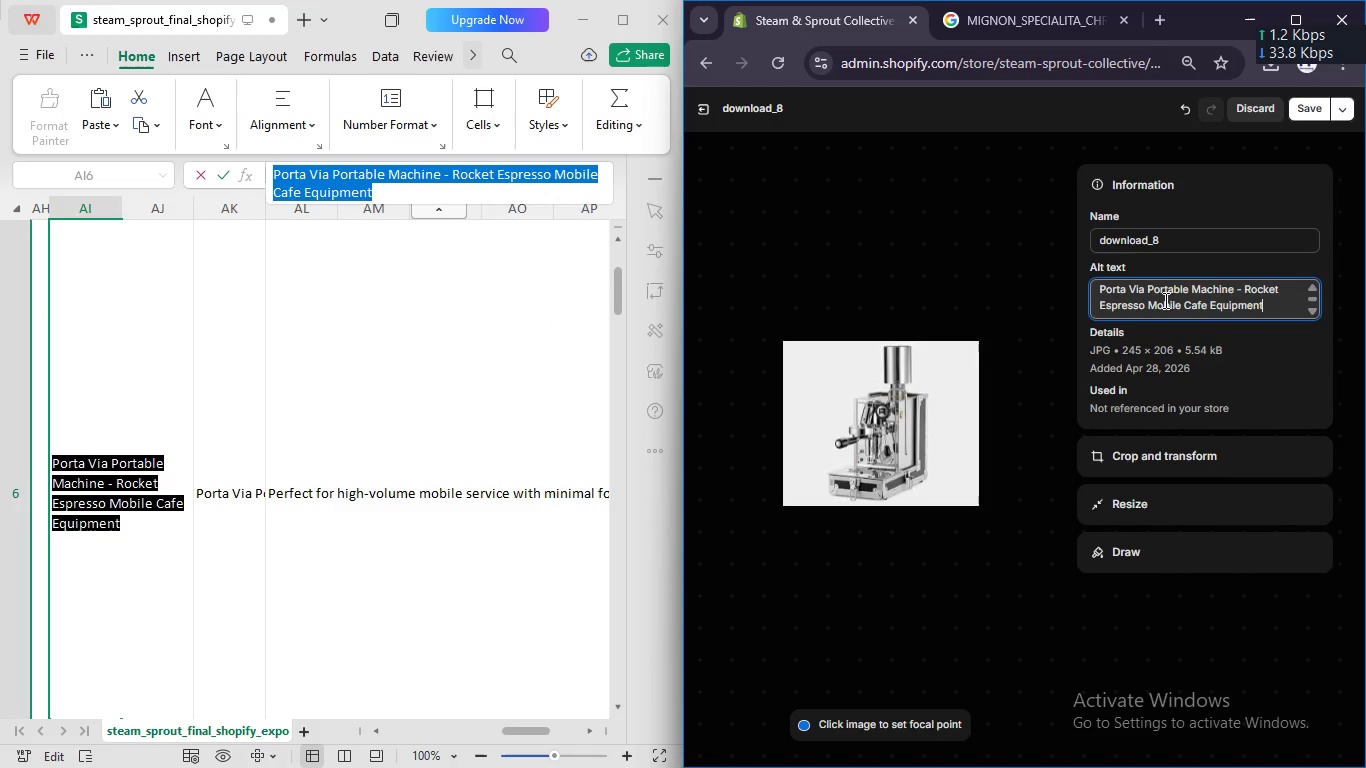 
key(Control+V)
 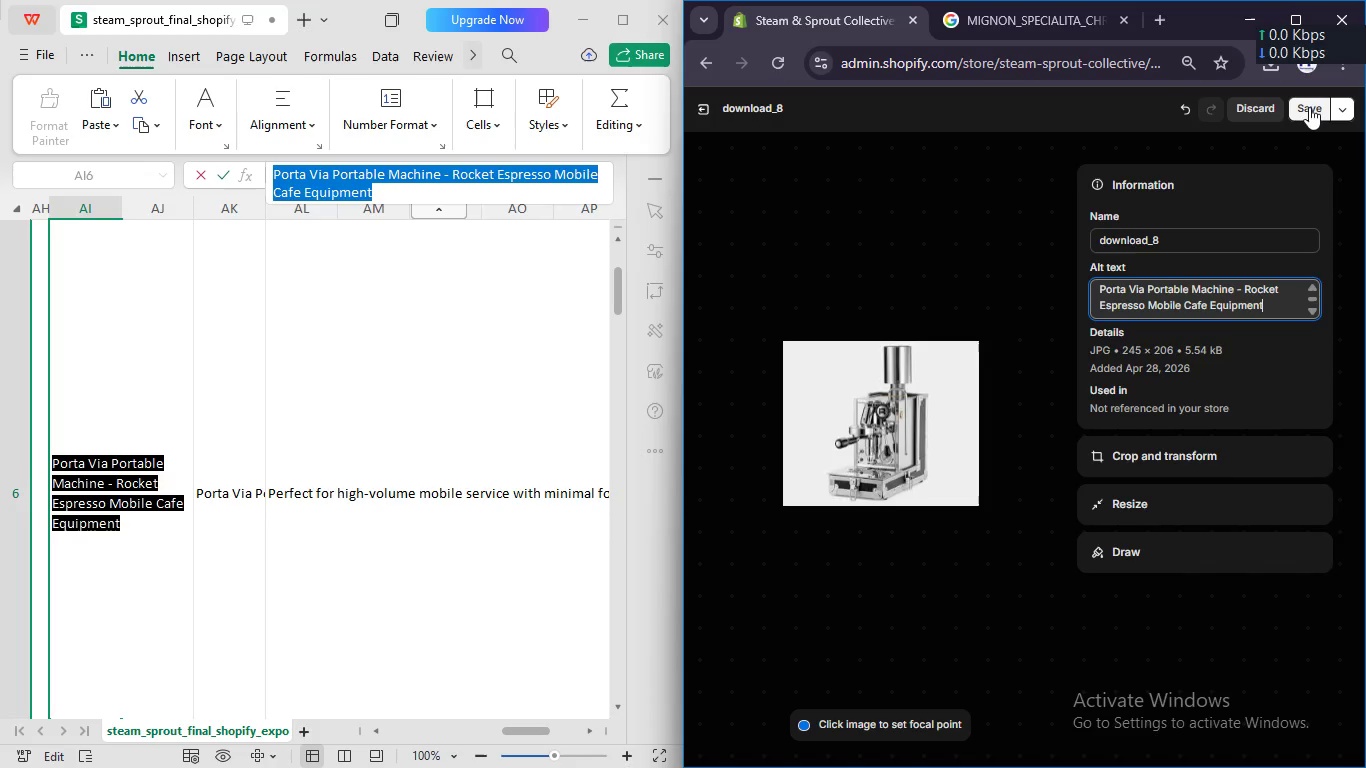 
left_click([1309, 107])
 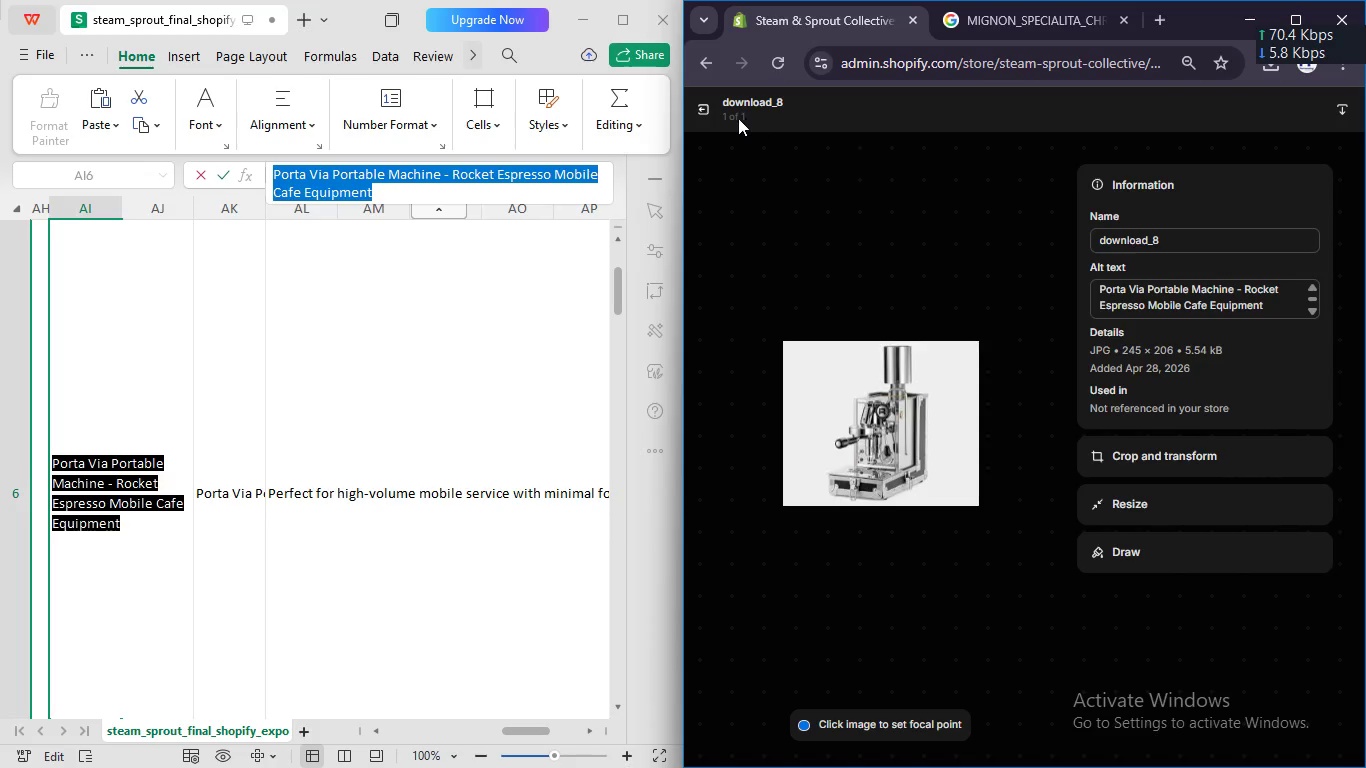 
left_click([704, 109])
 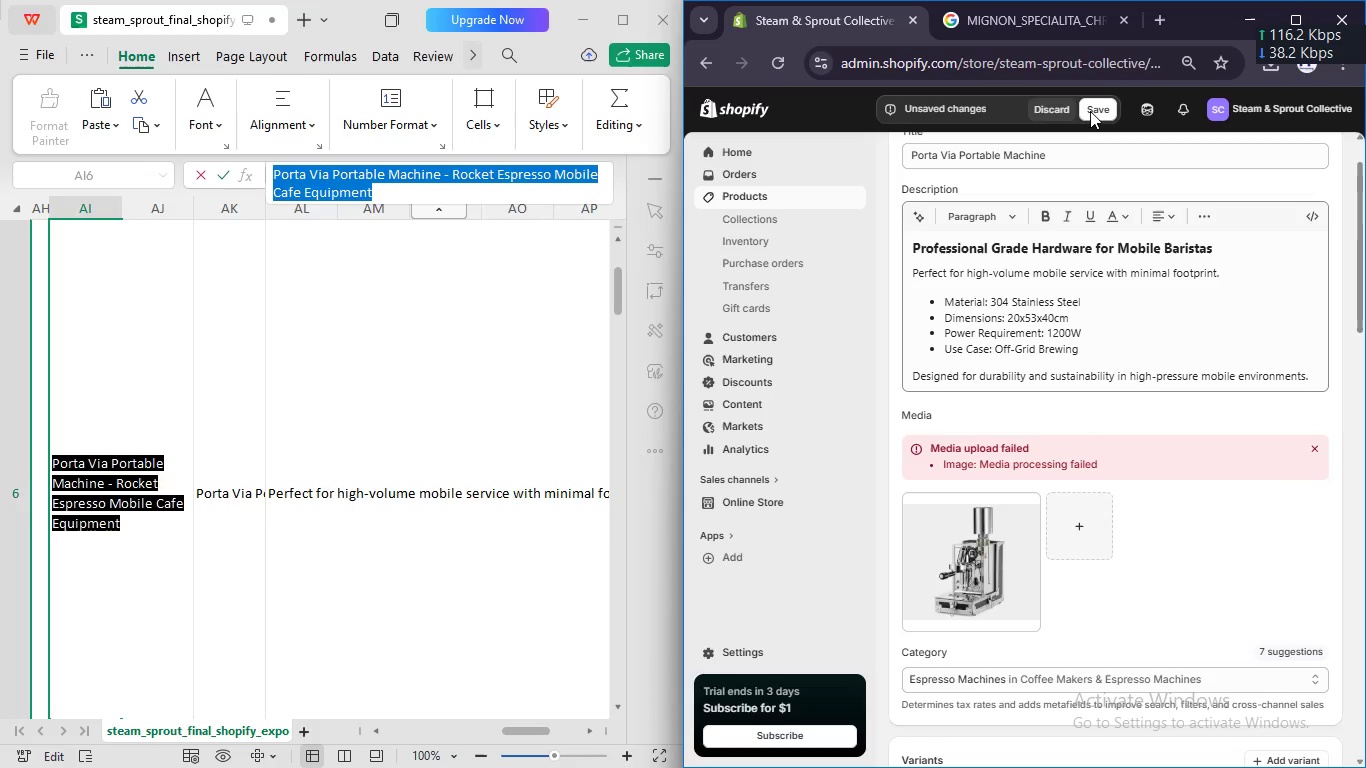 
left_click([1090, 111])
 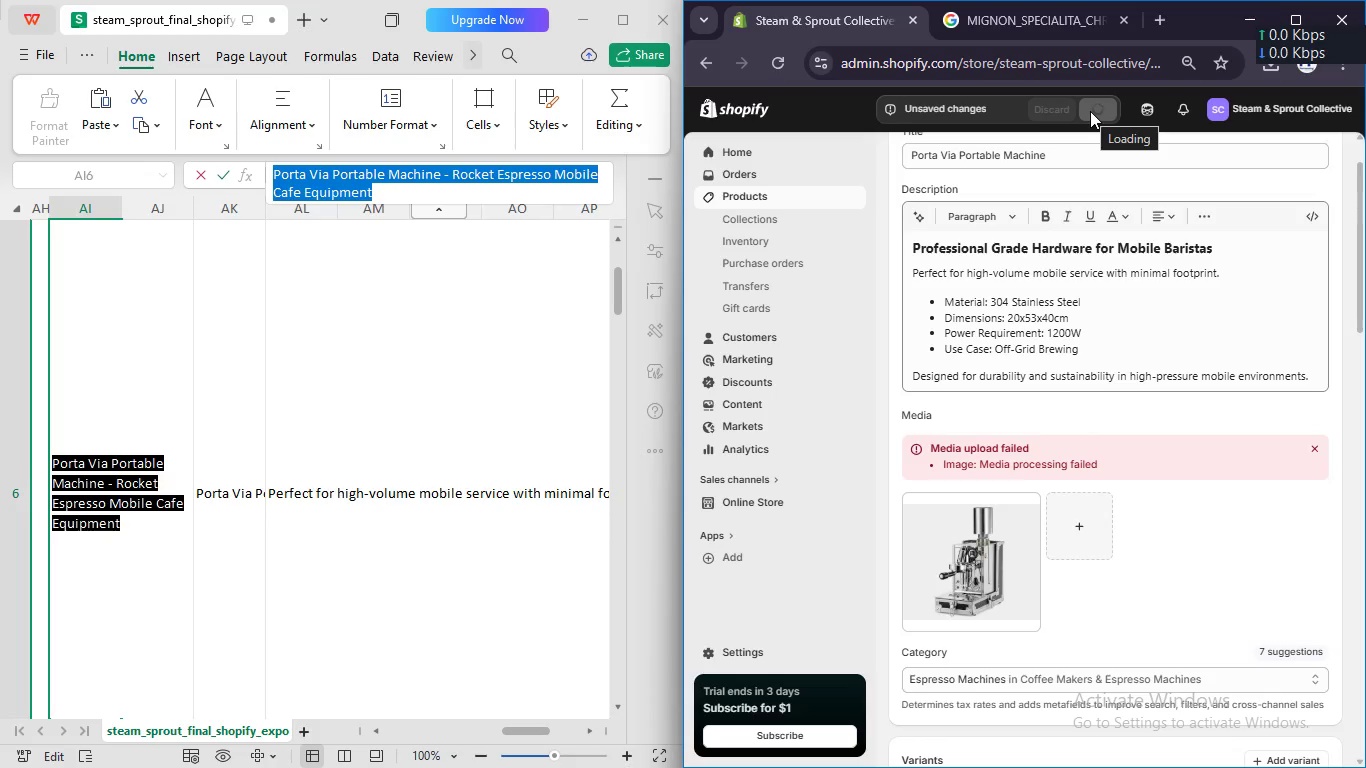 
left_click([1090, 111])
 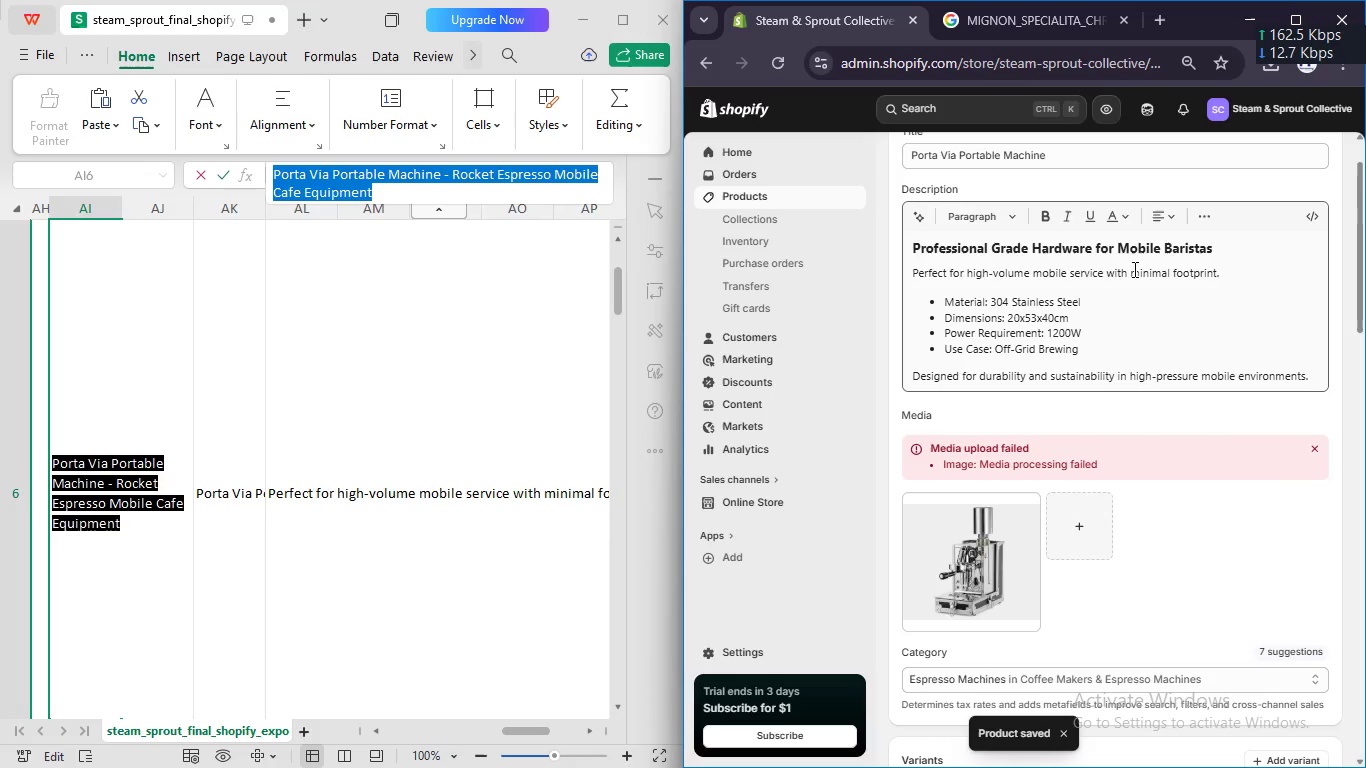 
wait(5.44)
 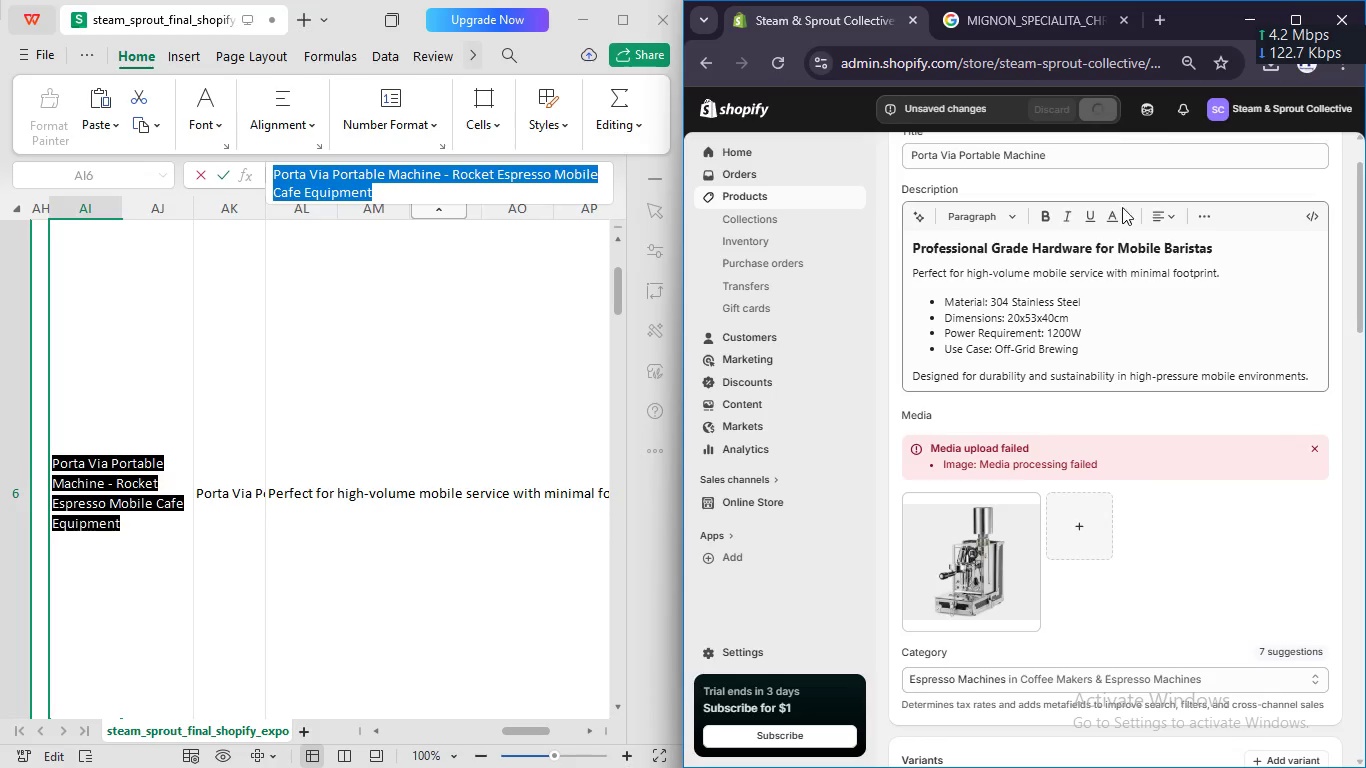 
scroll: coordinate [1080, 482], scroll_direction: up, amount: 2.0
 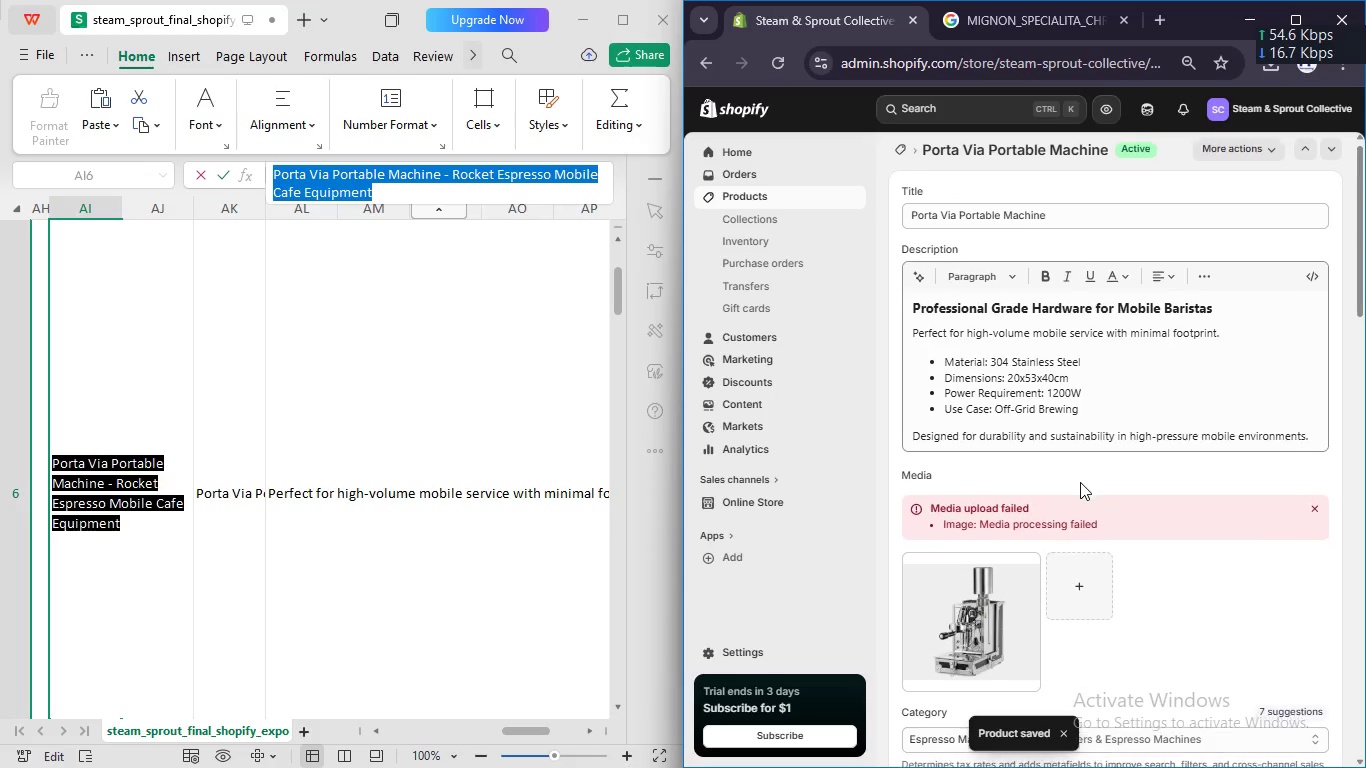 
scroll: coordinate [1080, 482], scroll_direction: none, amount: 0.0
 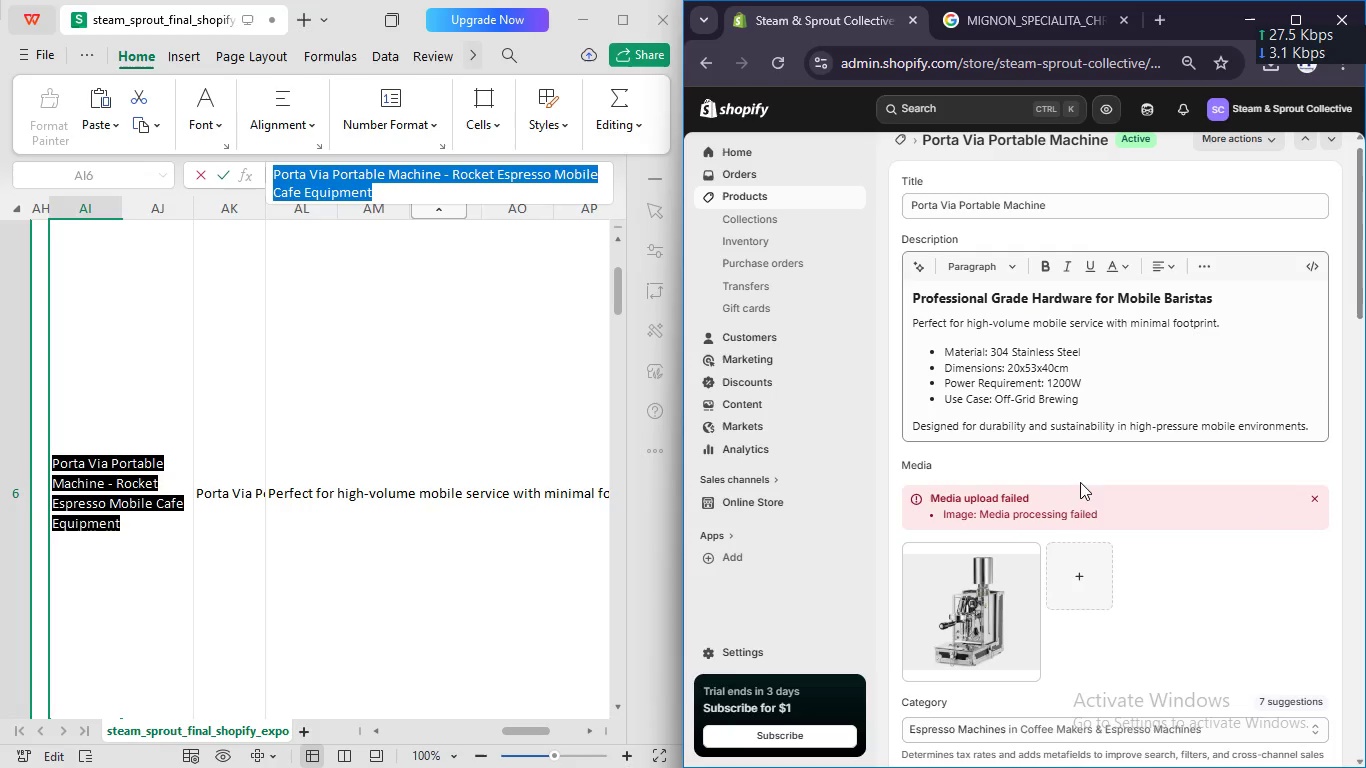 
scroll: coordinate [1000, 300], scroll_direction: up, amount: 2.0
 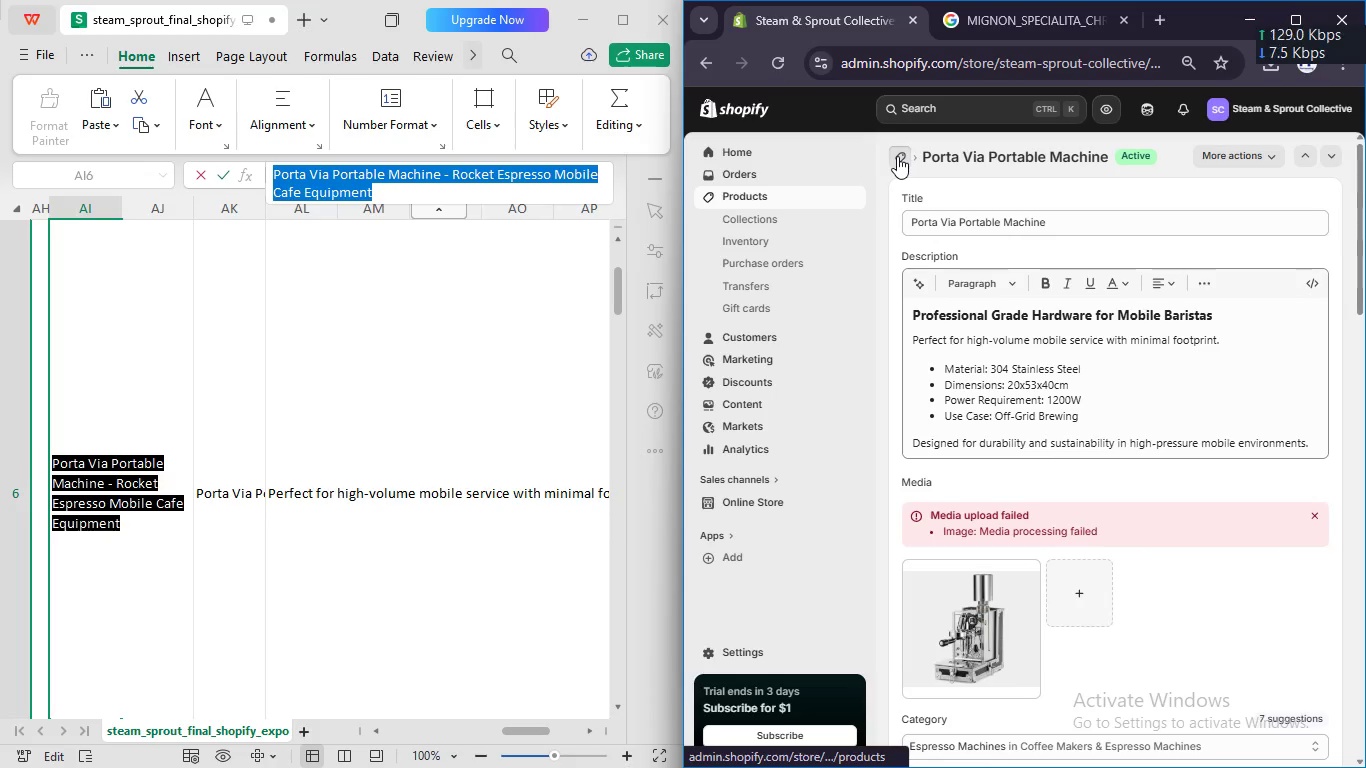 
left_click([897, 156])
 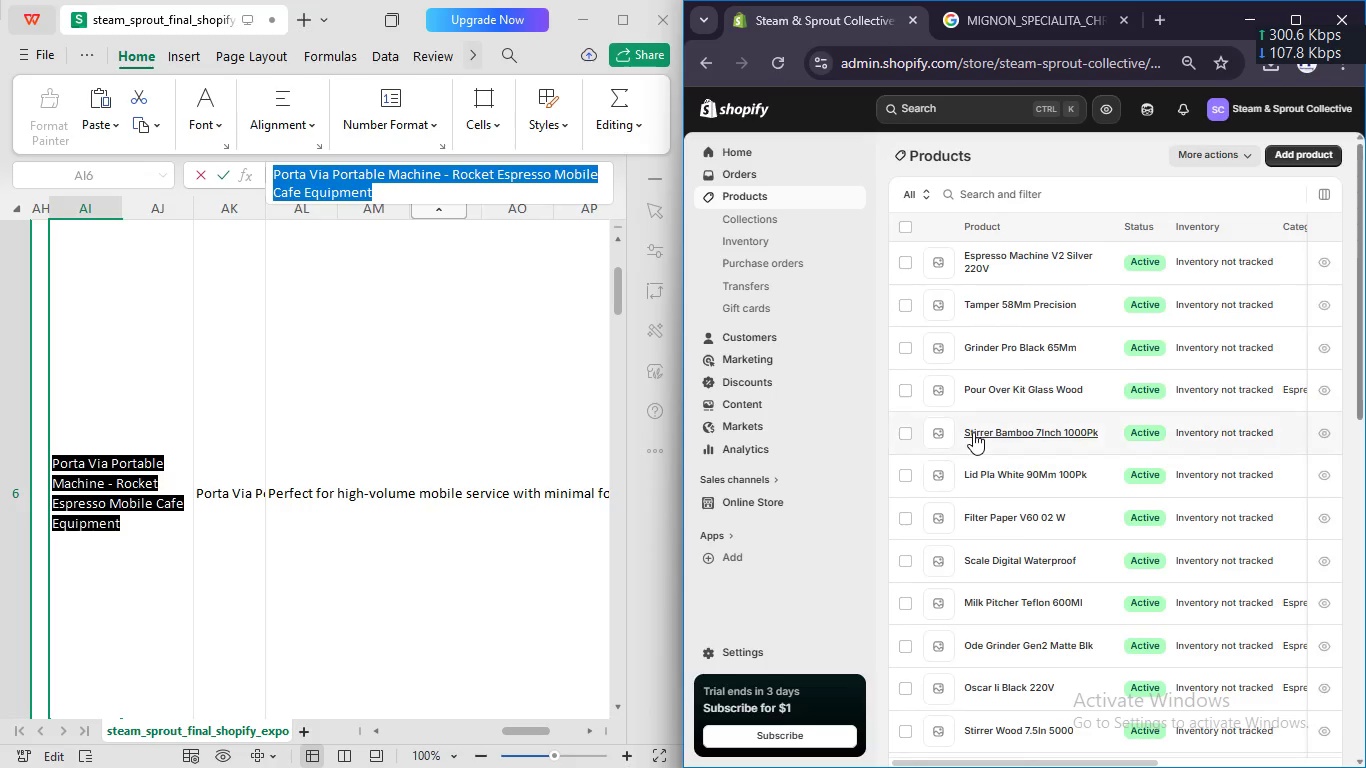 
scroll: coordinate [973, 432], scroll_direction: down, amount: 15.0
 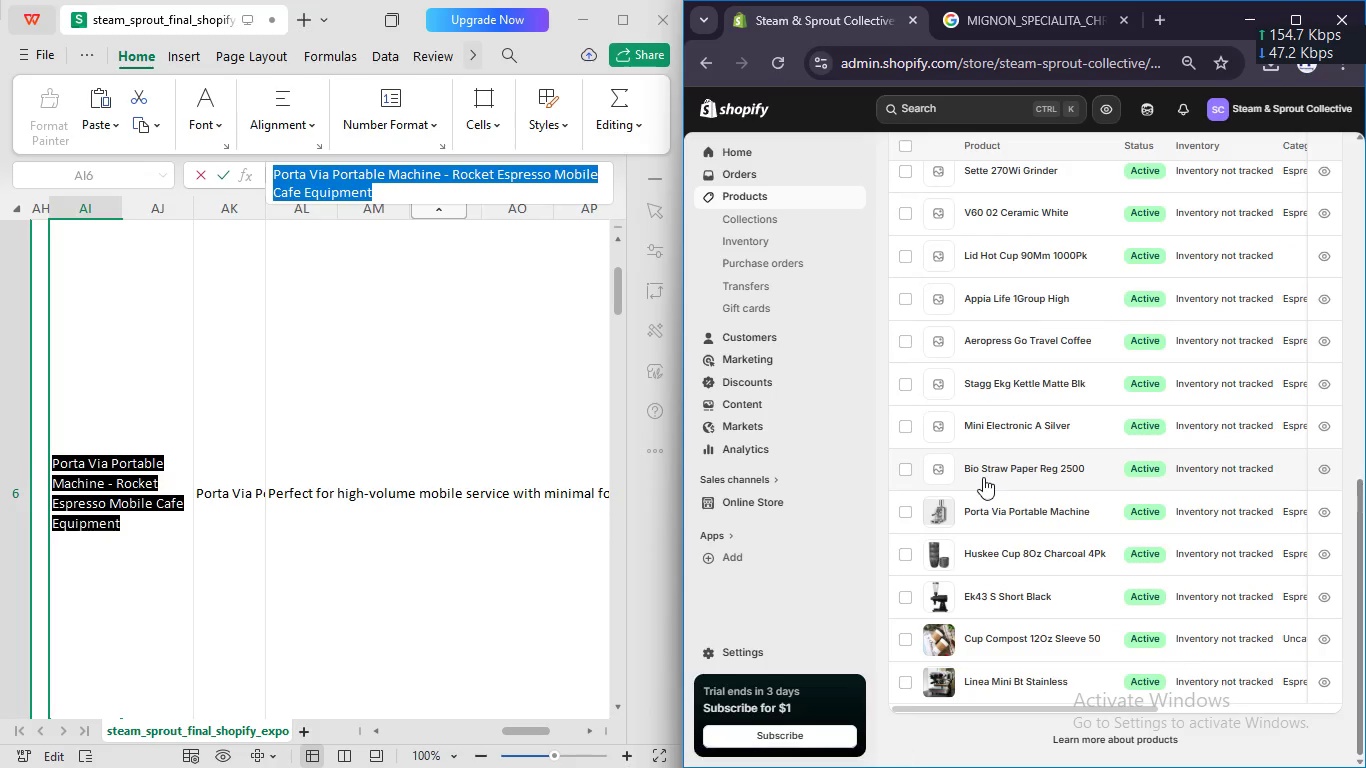 
left_click([983, 477])
 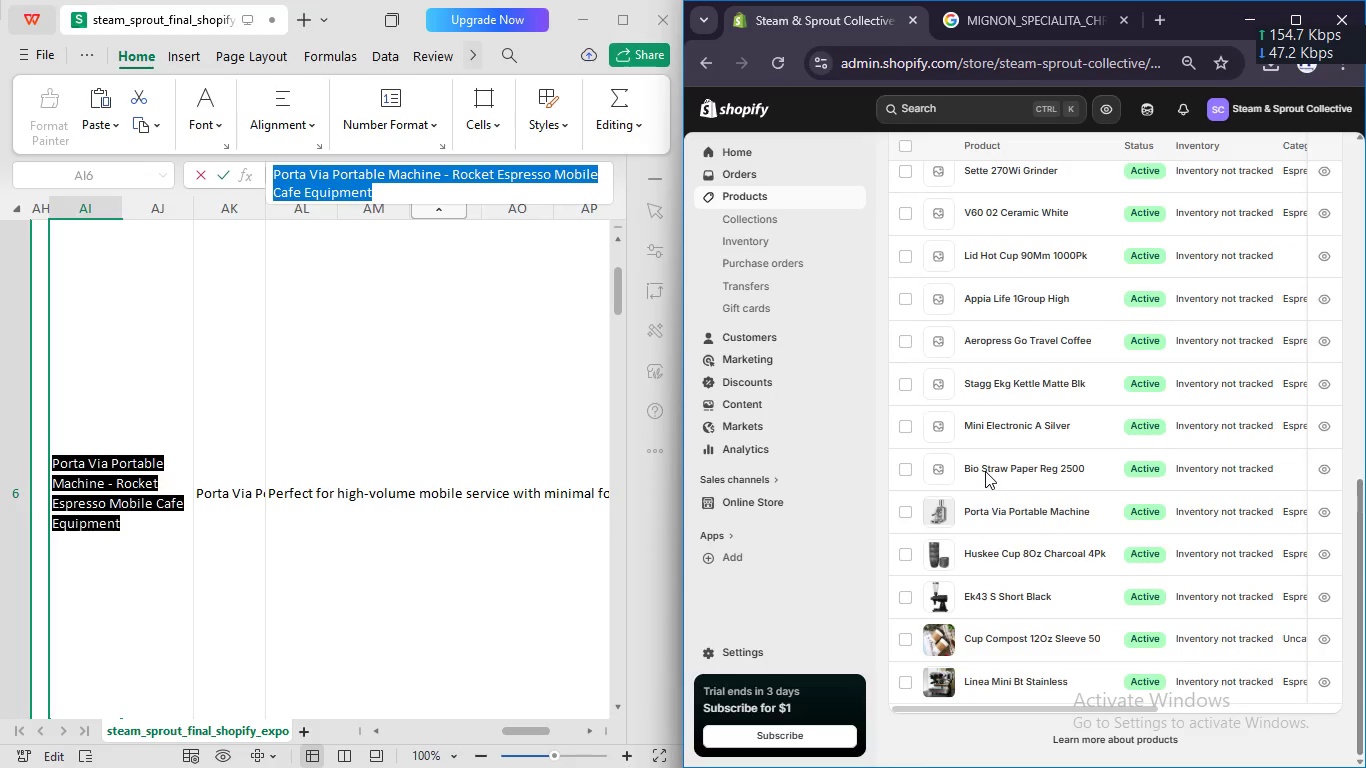 
left_click([985, 471])
 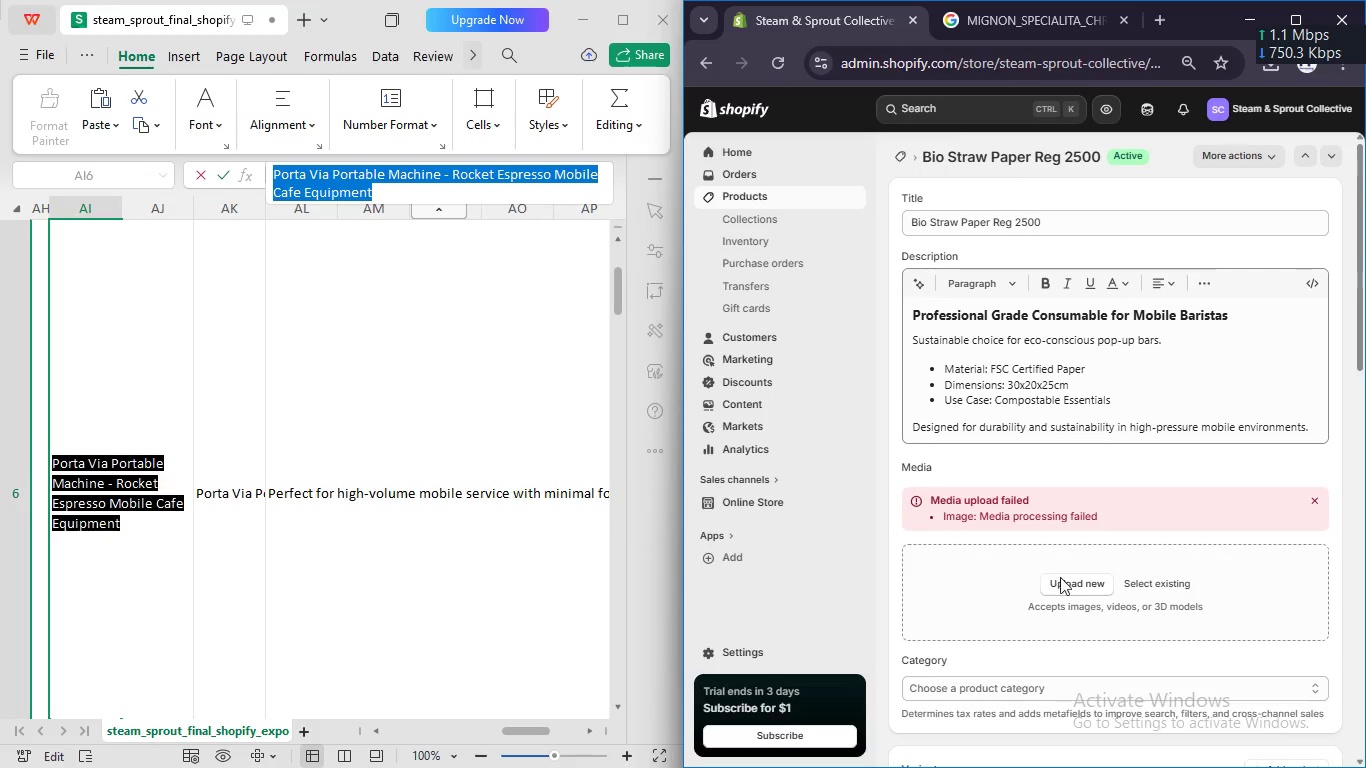 
left_click([1060, 577])
 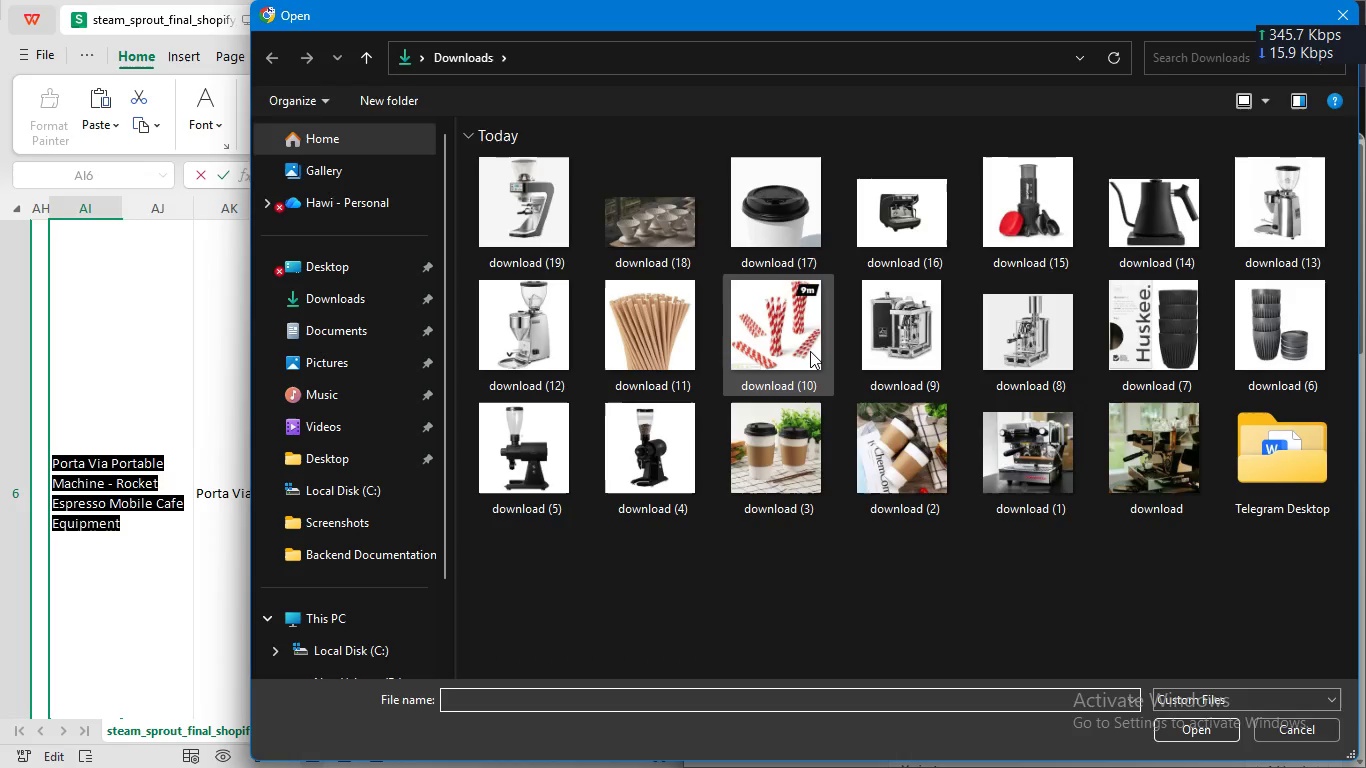 
left_click([810, 351])
 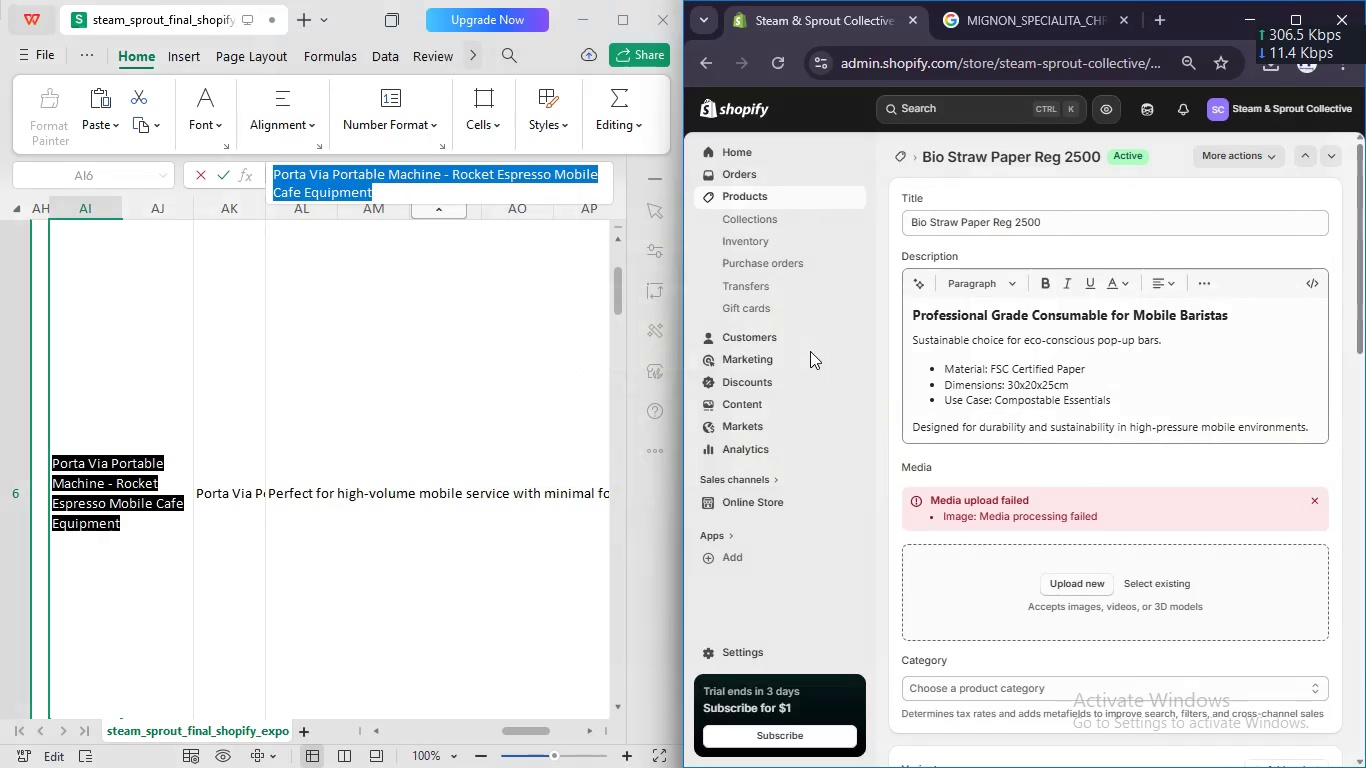 
key(Enter)
 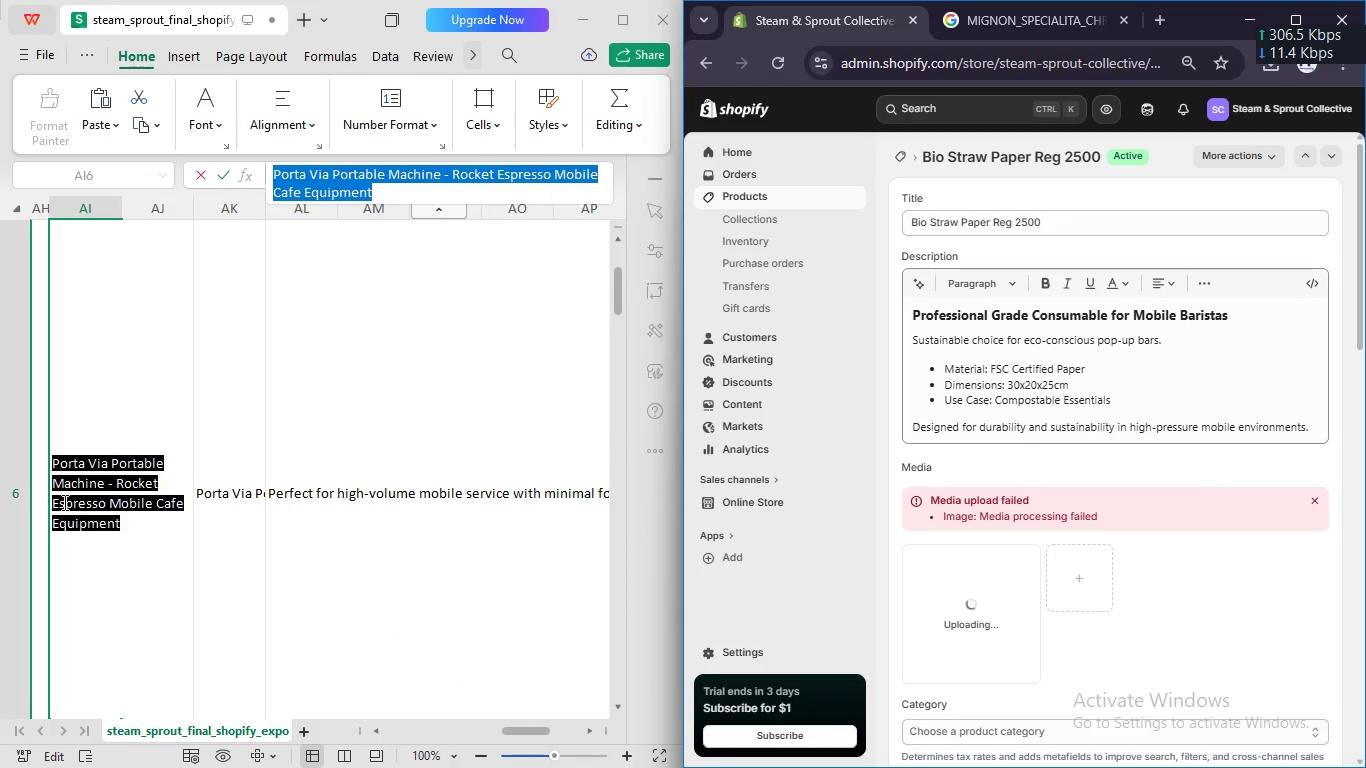 
left_click([63, 502])
 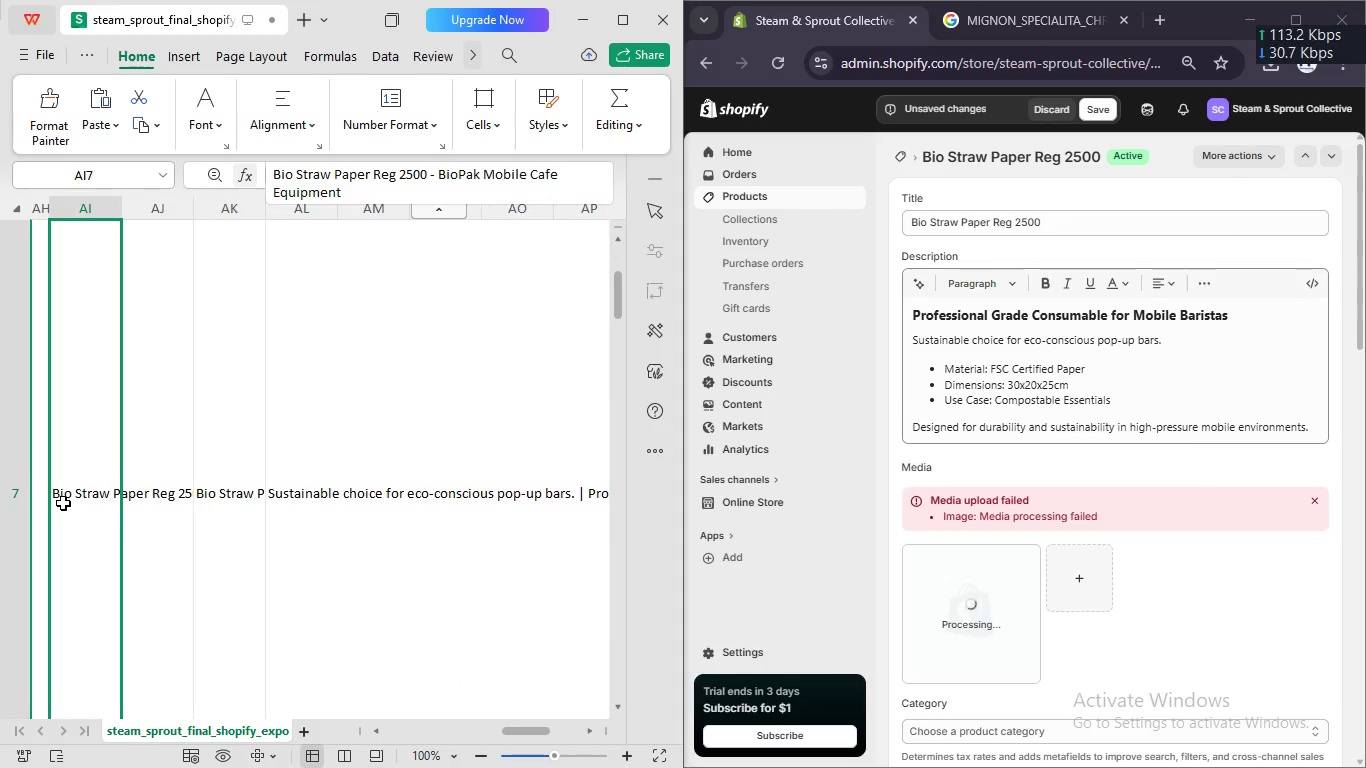 
key(Enter)
 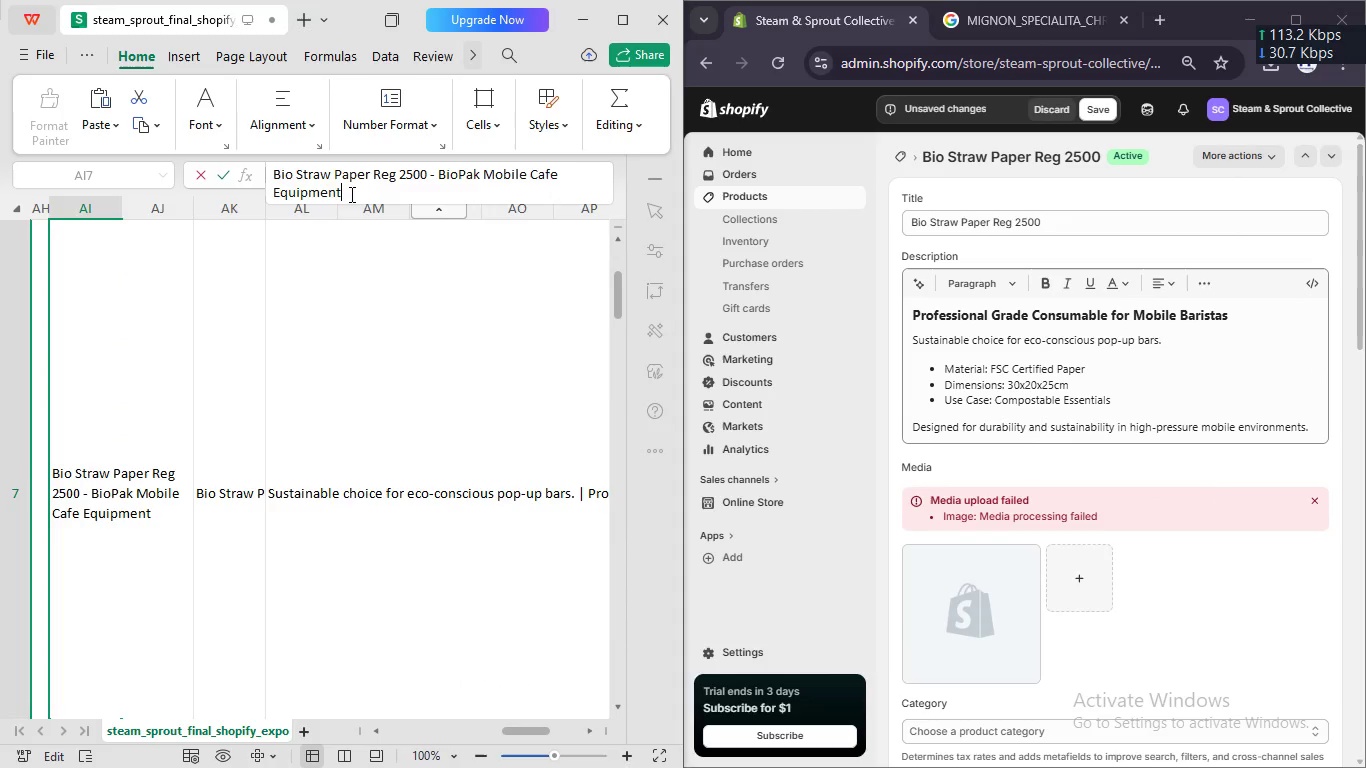 
left_click_drag(start_coordinate=[350, 194], to_coordinate=[257, 178])
 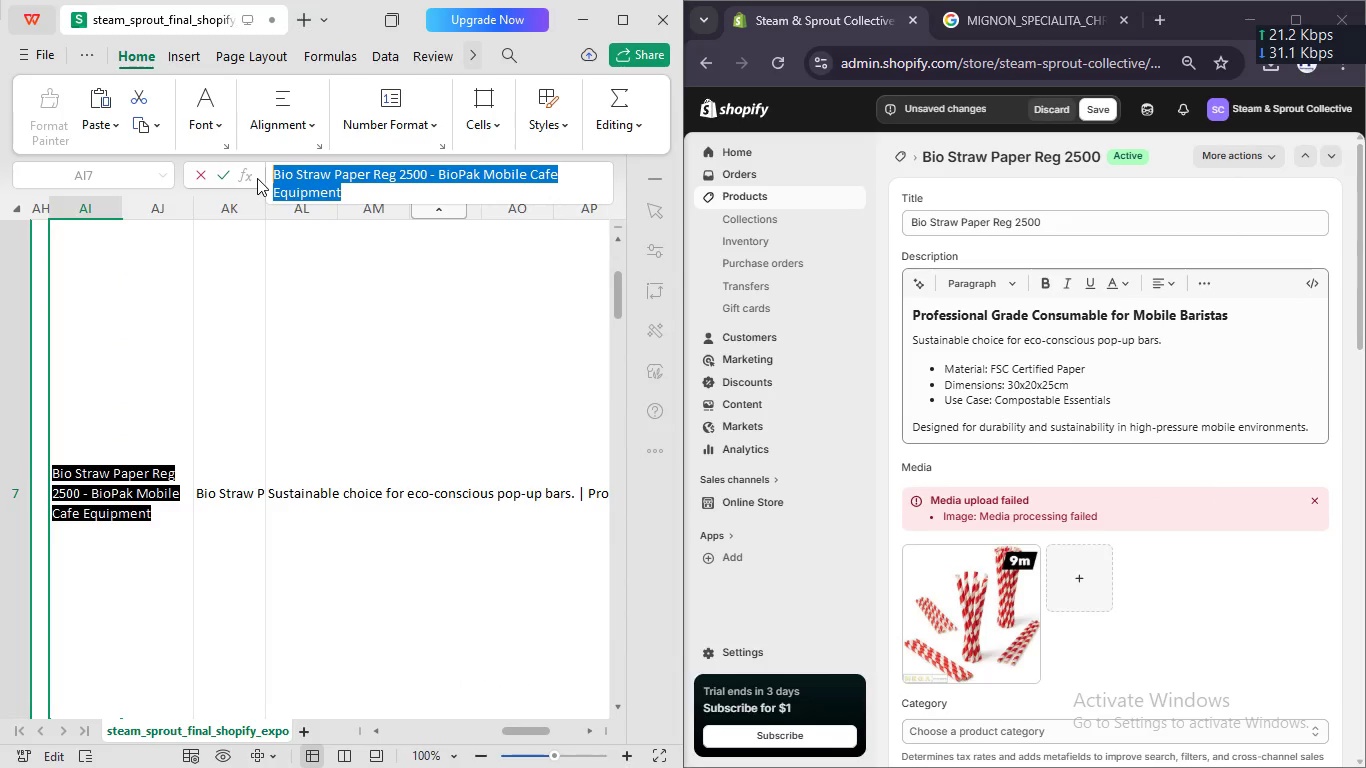 
key(Control+C)
 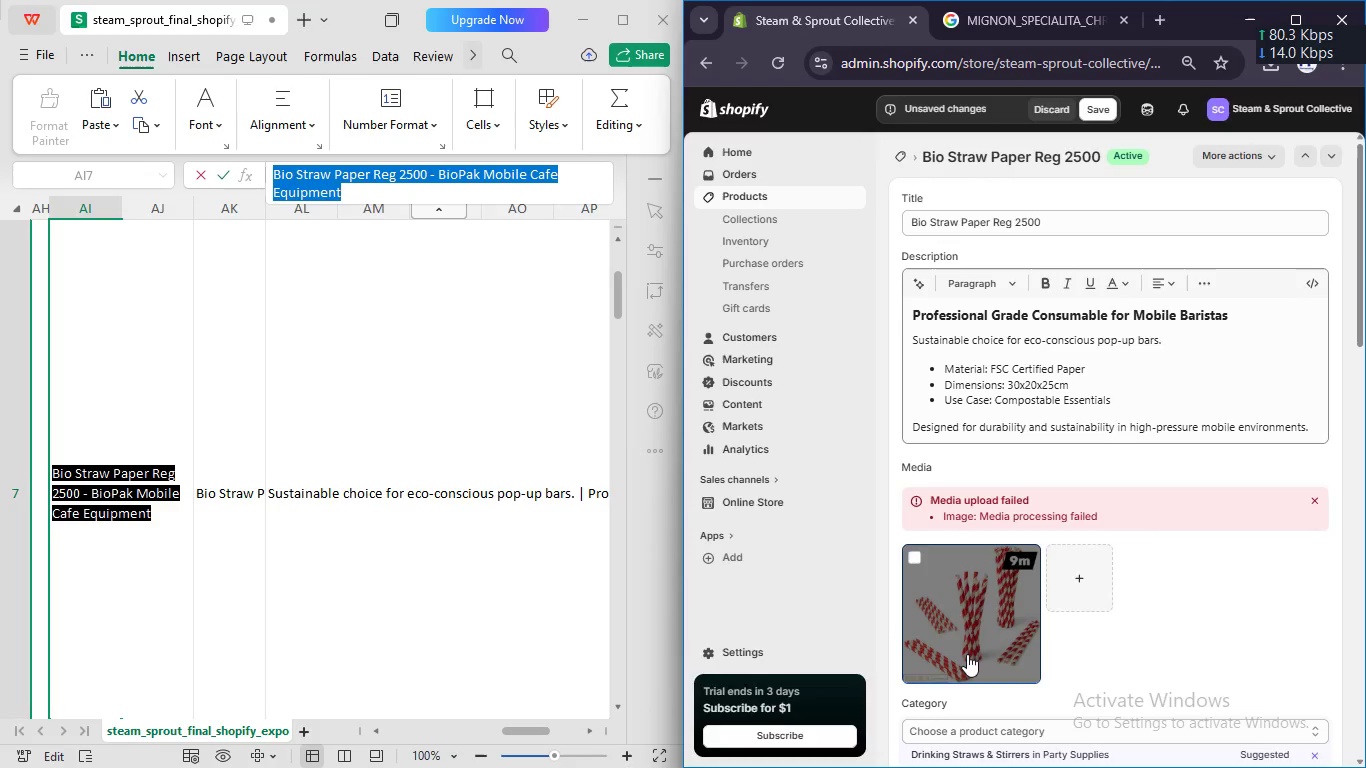 
left_click([967, 654])
 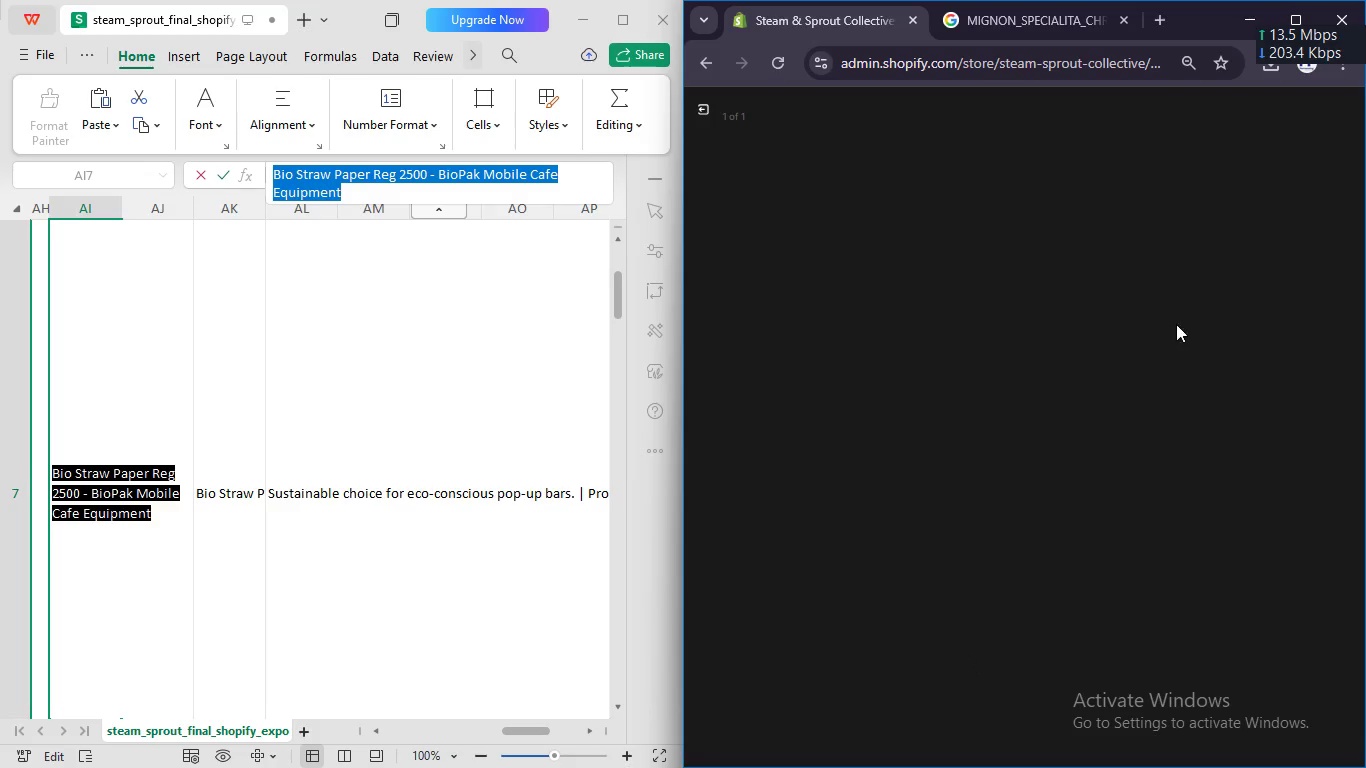 
mouse_move([1174, 302])
 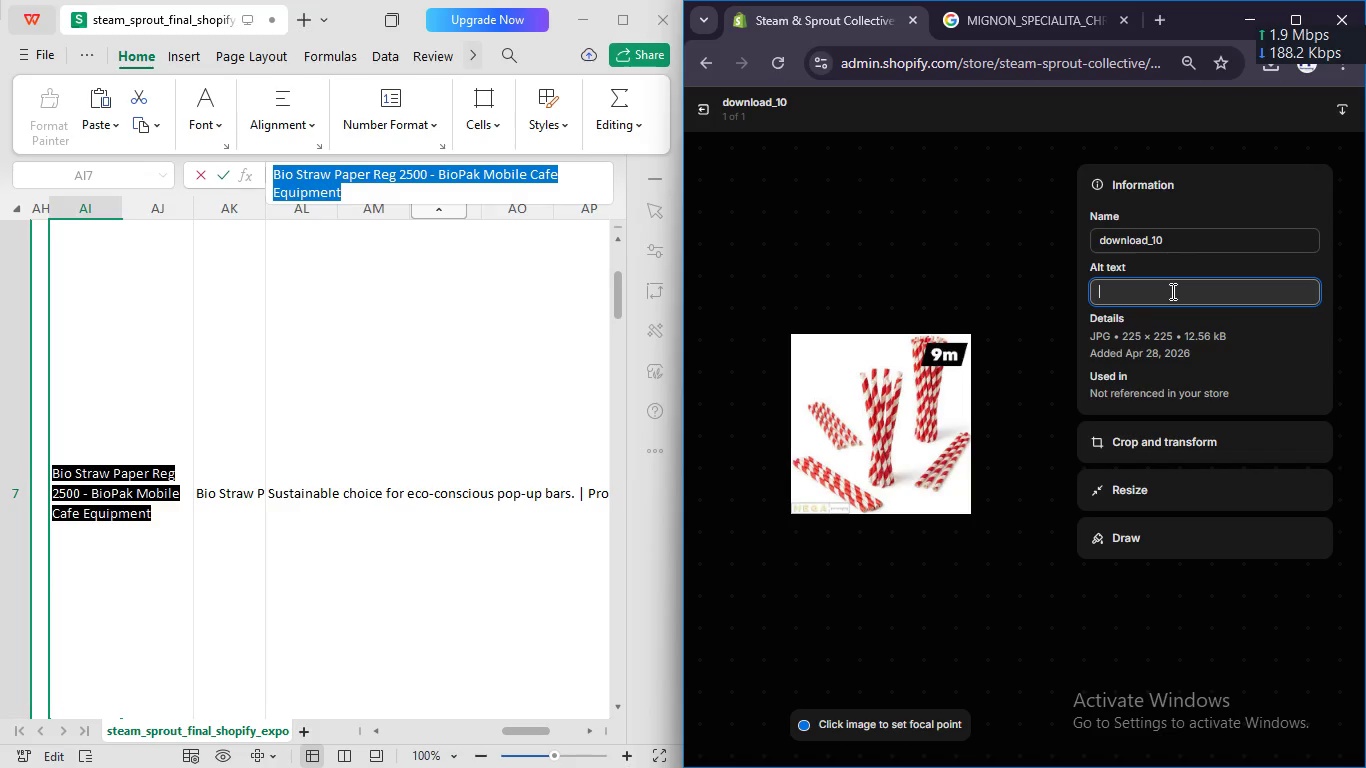 
left_click([1171, 291])
 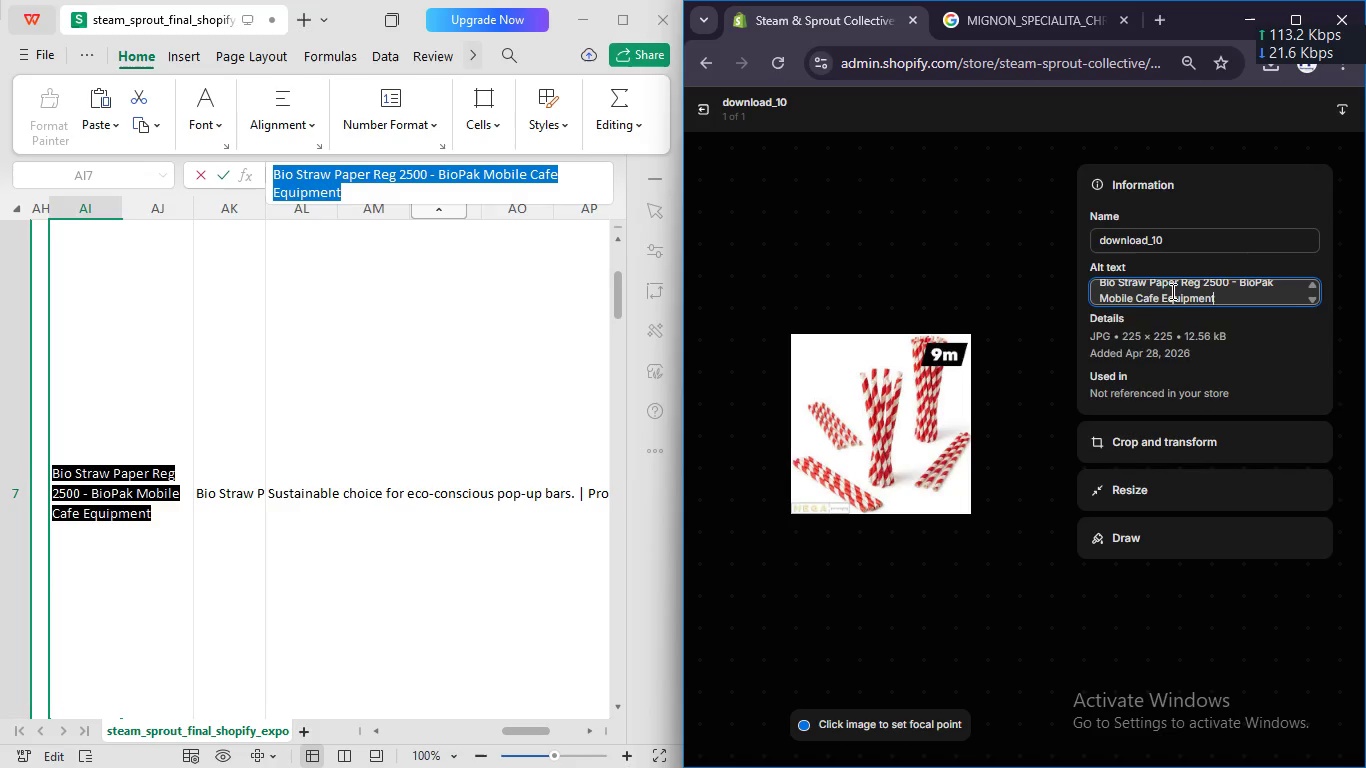 
key(Control+V)
 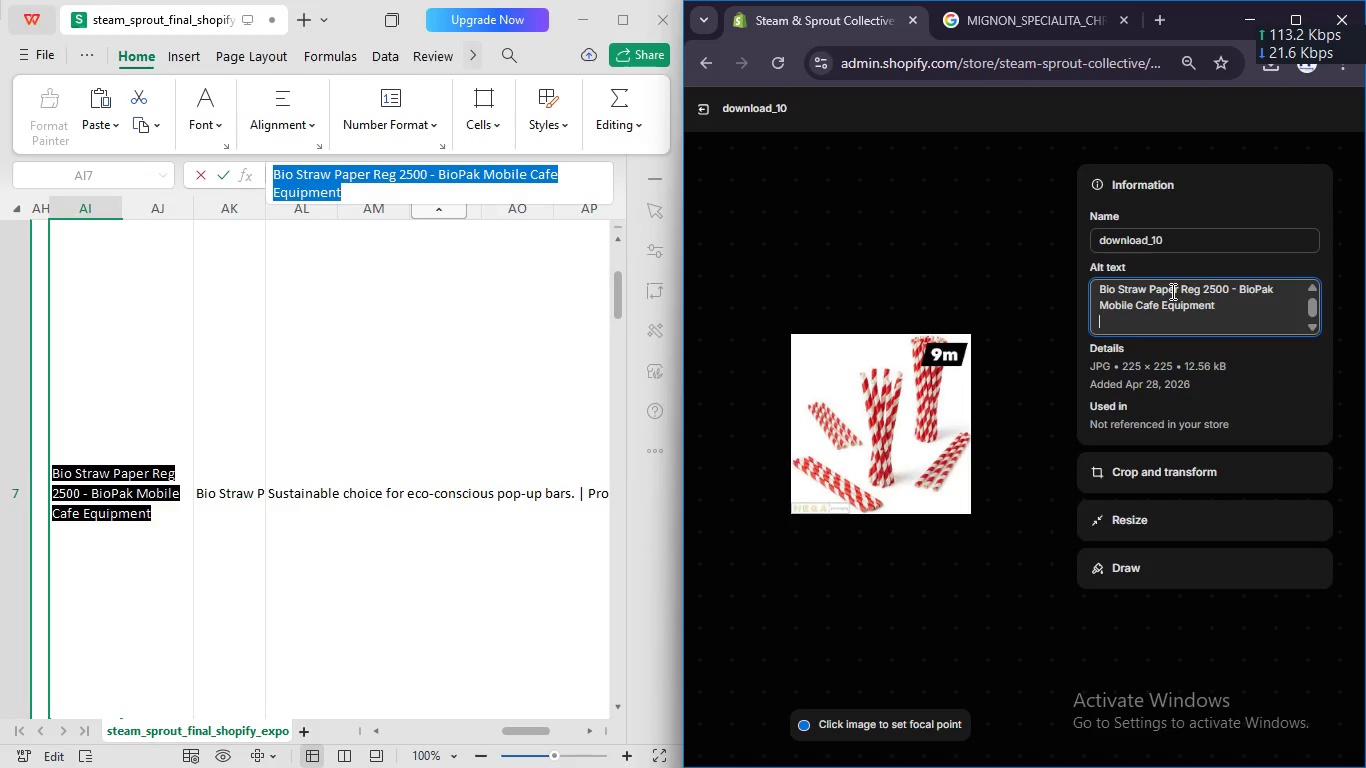 
key(Enter)
 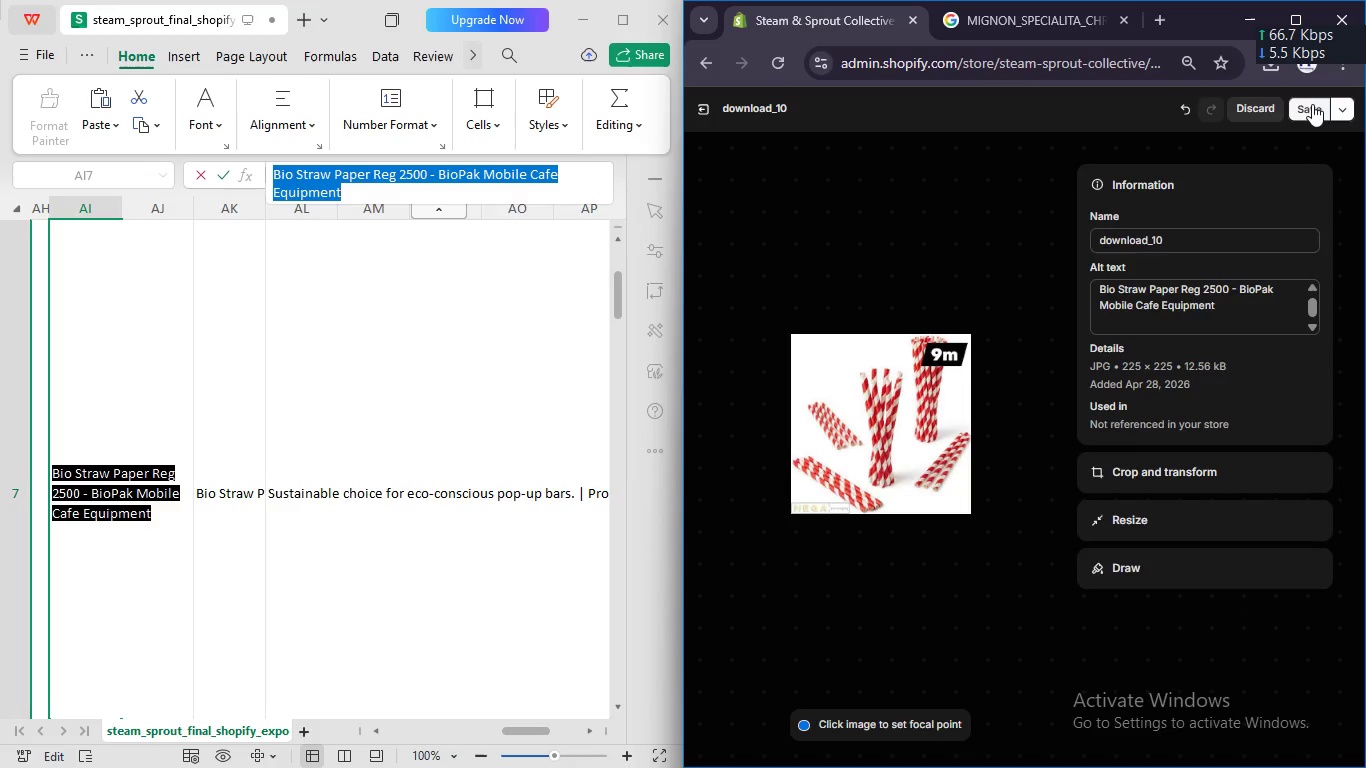 
left_click([1312, 104])
 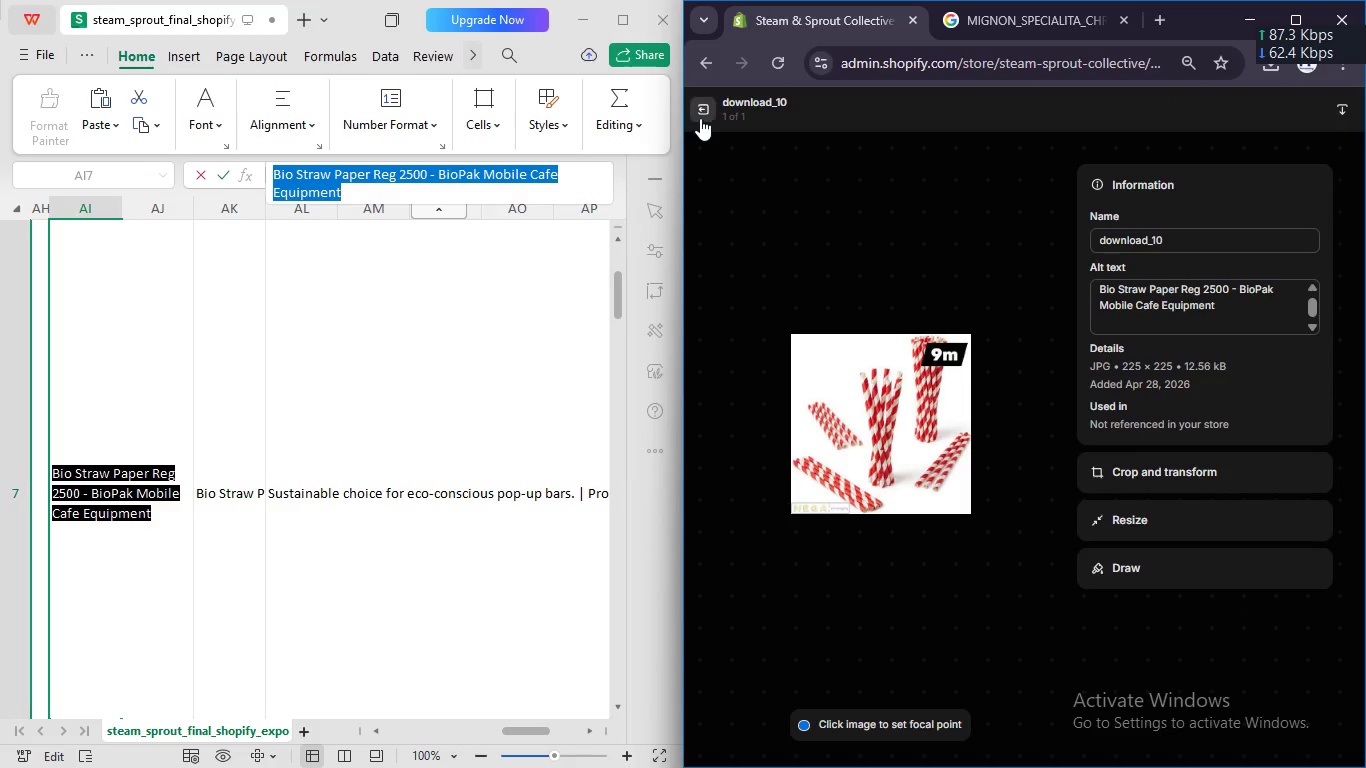 
left_click([700, 118])
 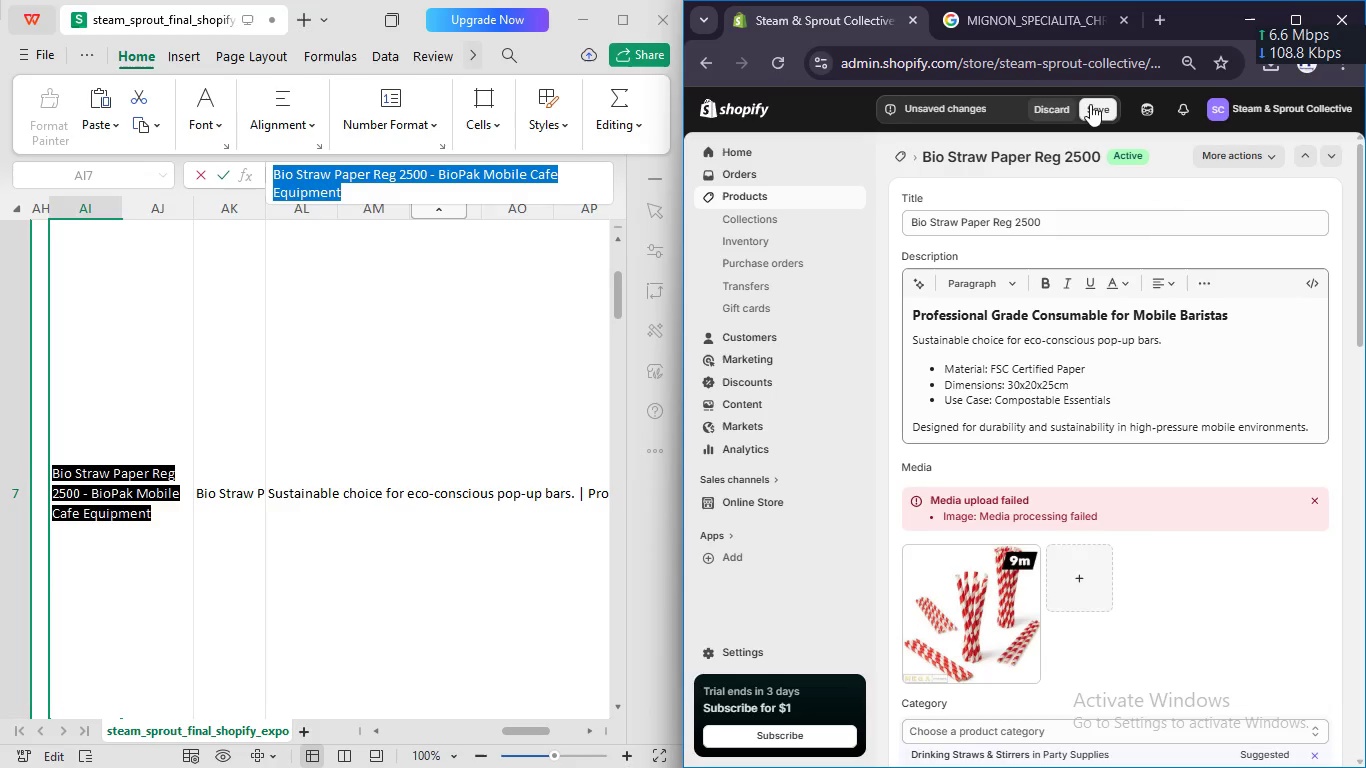 
left_click([1090, 104])
 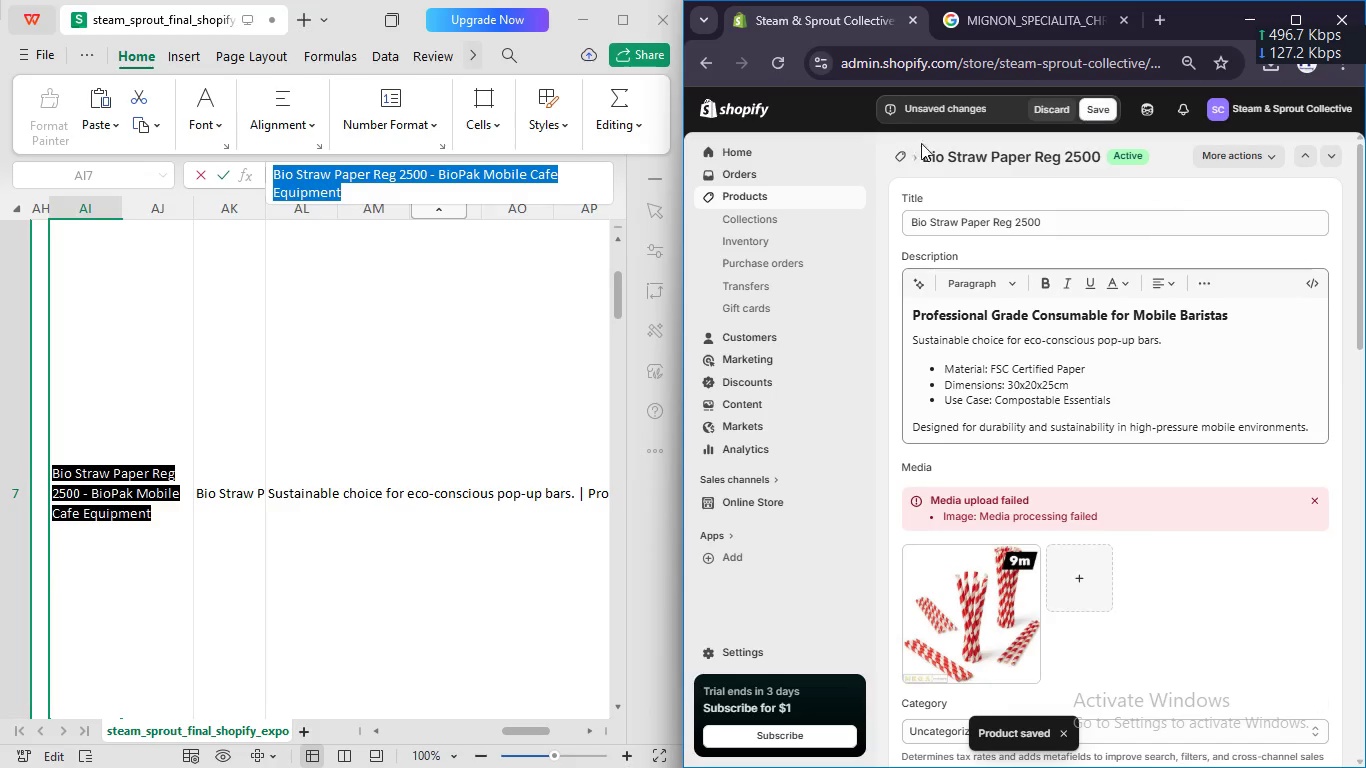 
wait(5.58)
 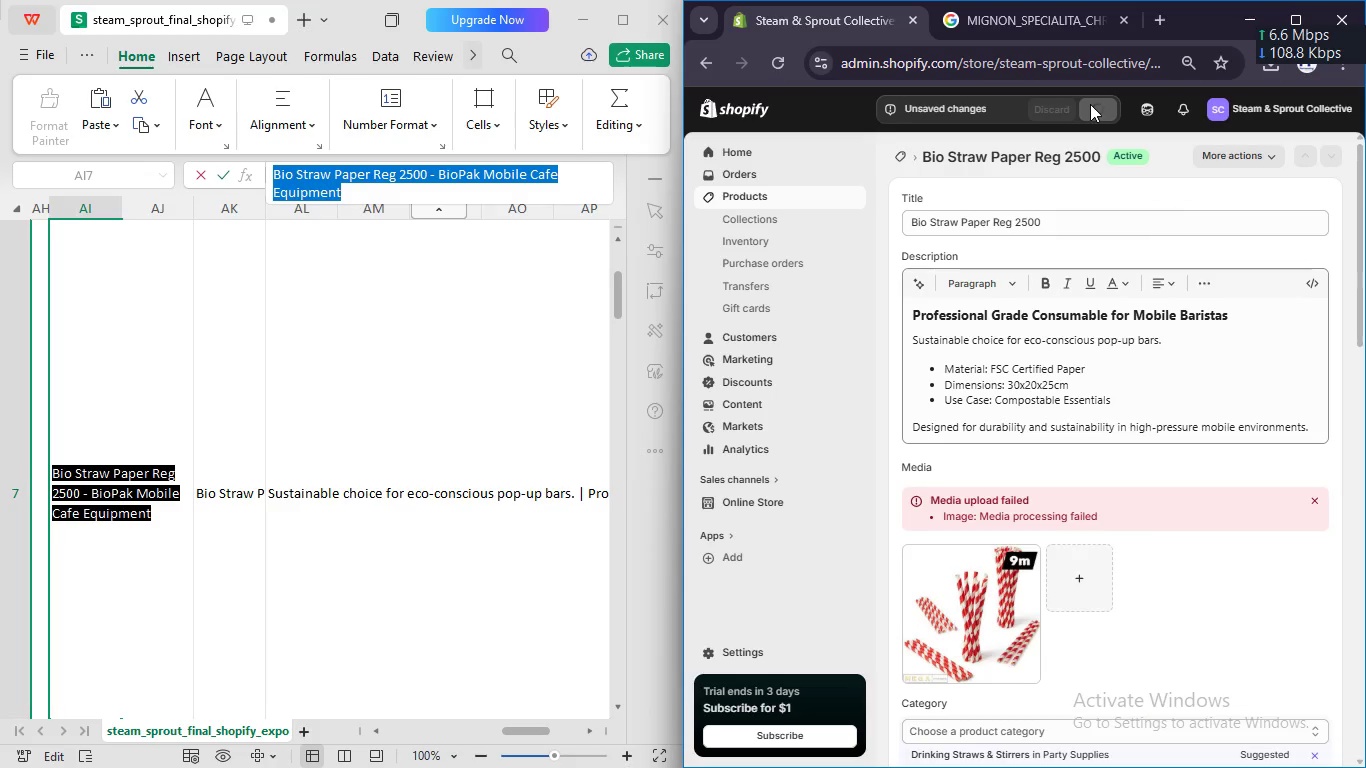 
left_click([904, 160])
 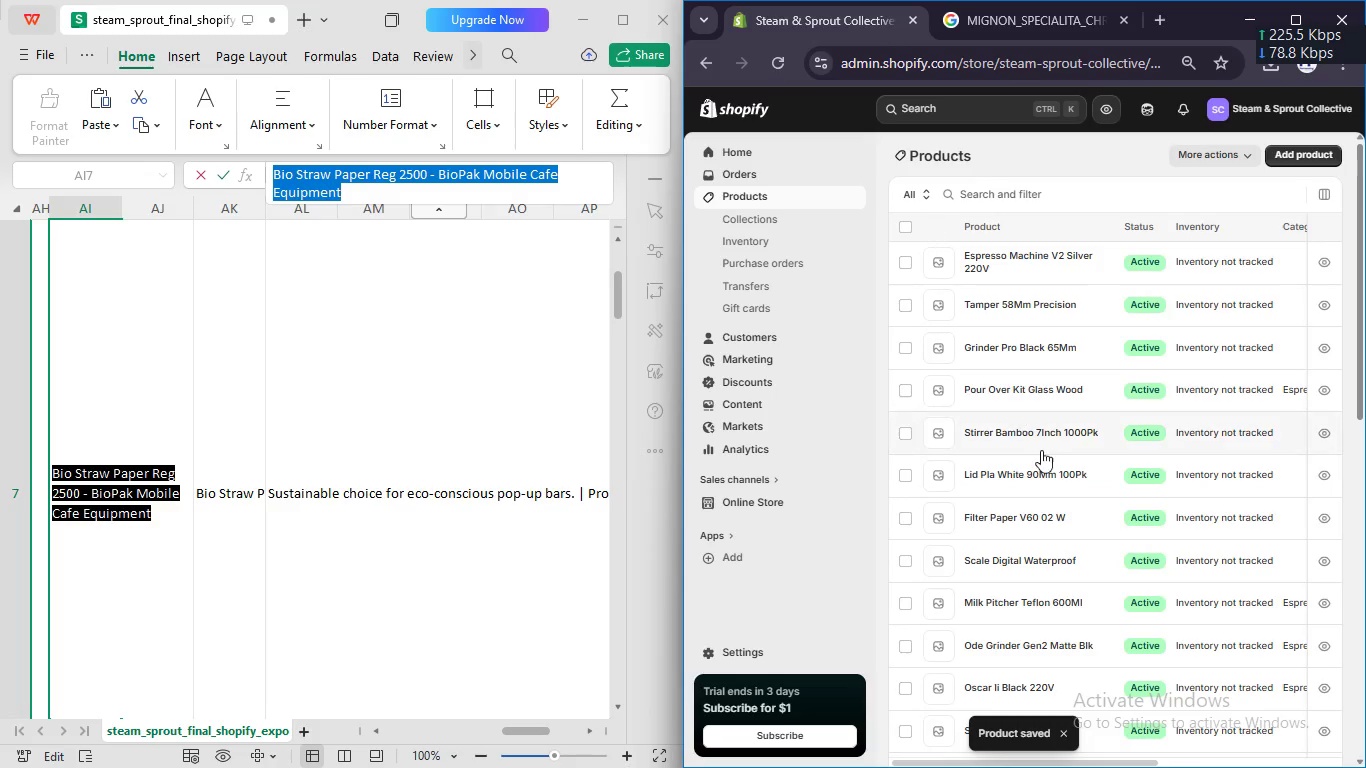 
scroll: coordinate [1041, 450], scroll_direction: down, amount: 12.0
 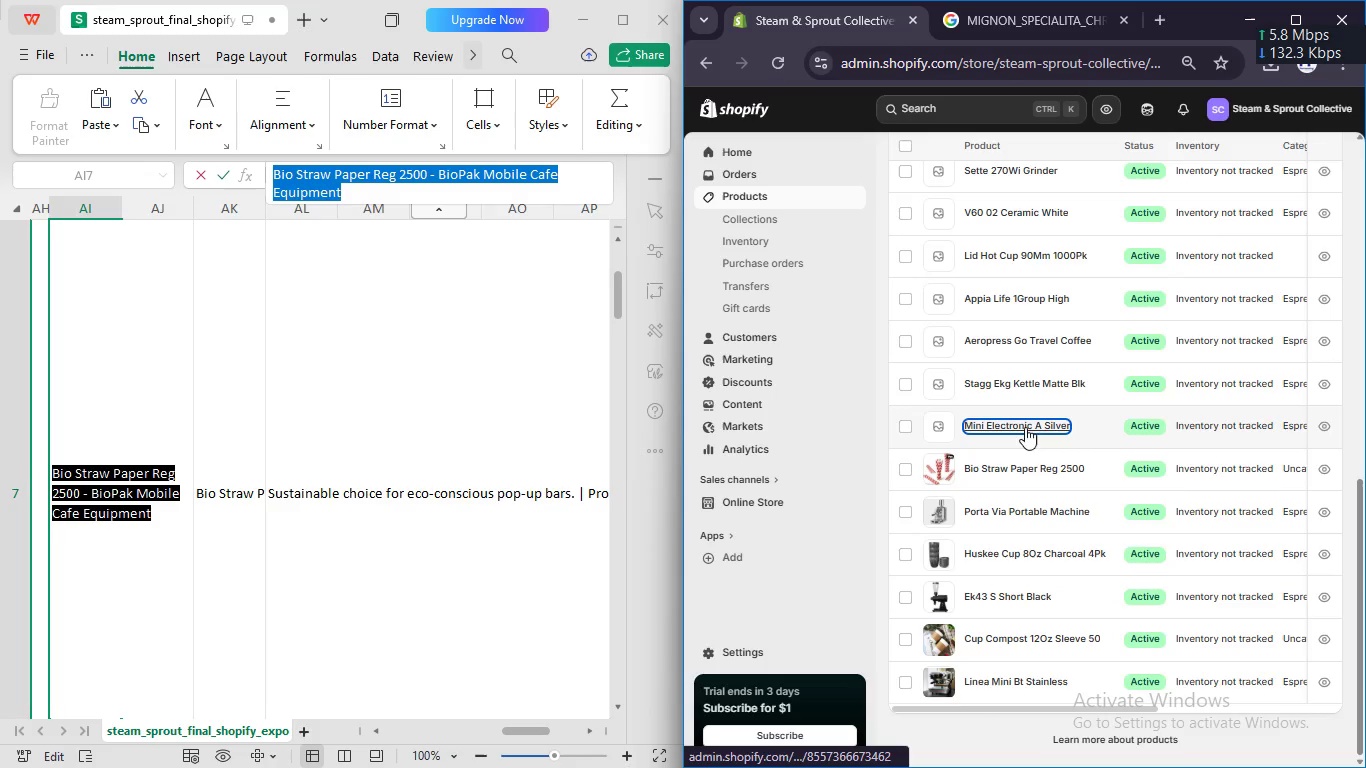 
left_click([1025, 427])
 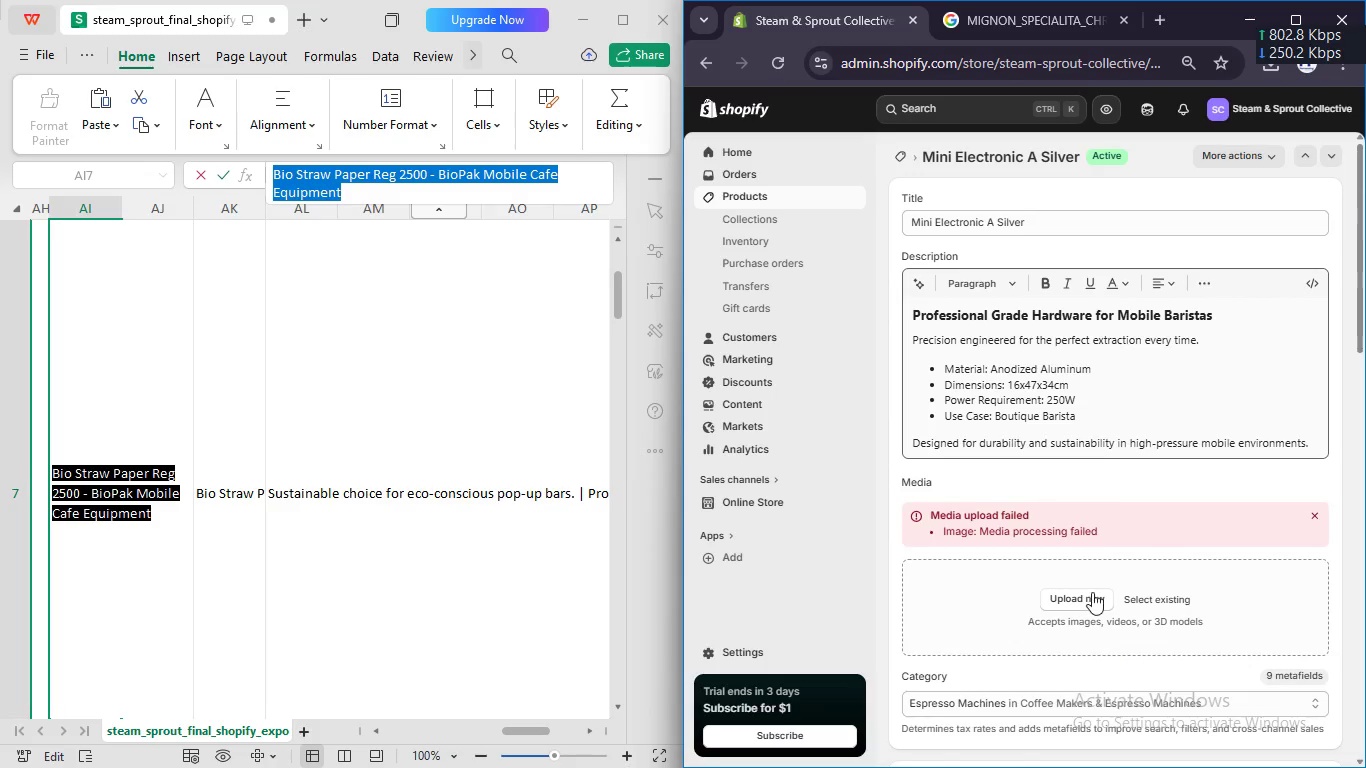 
left_click([1084, 600])
 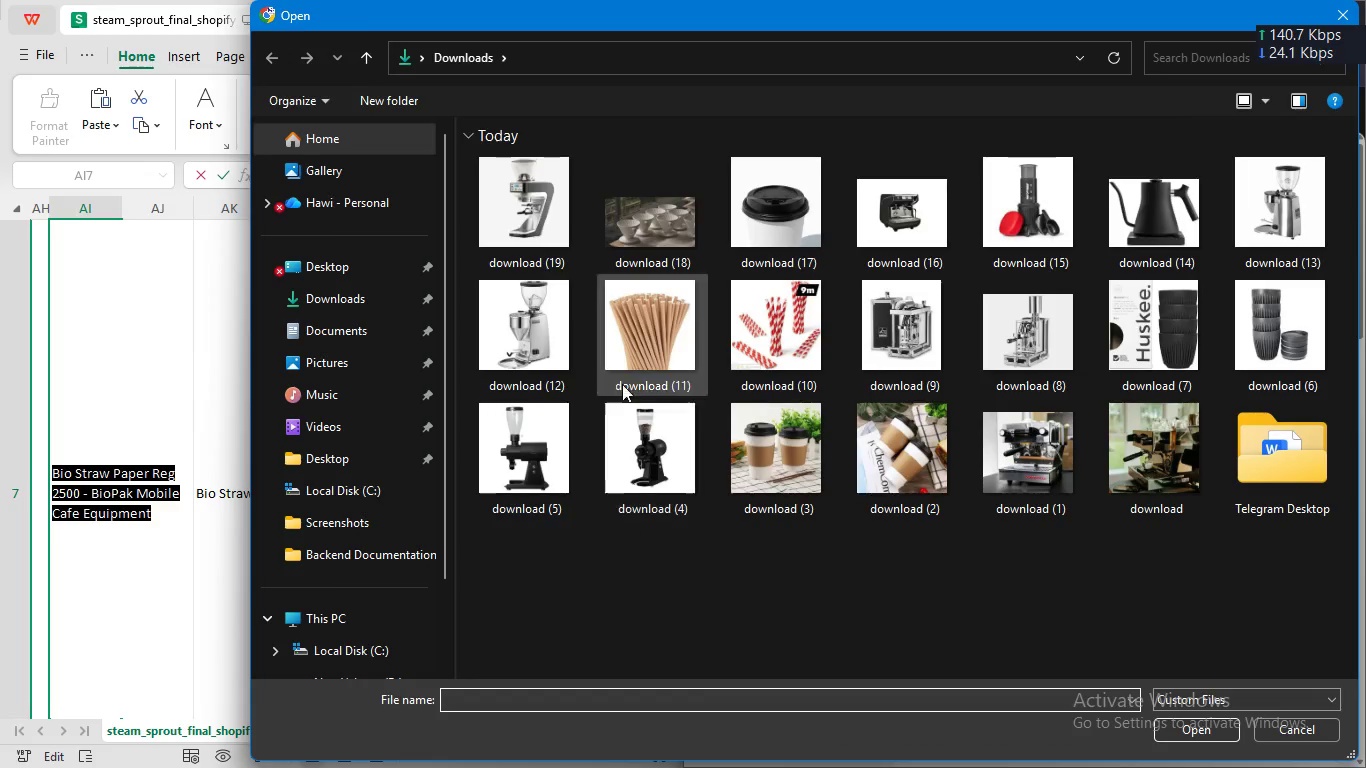 
left_click([546, 340])
 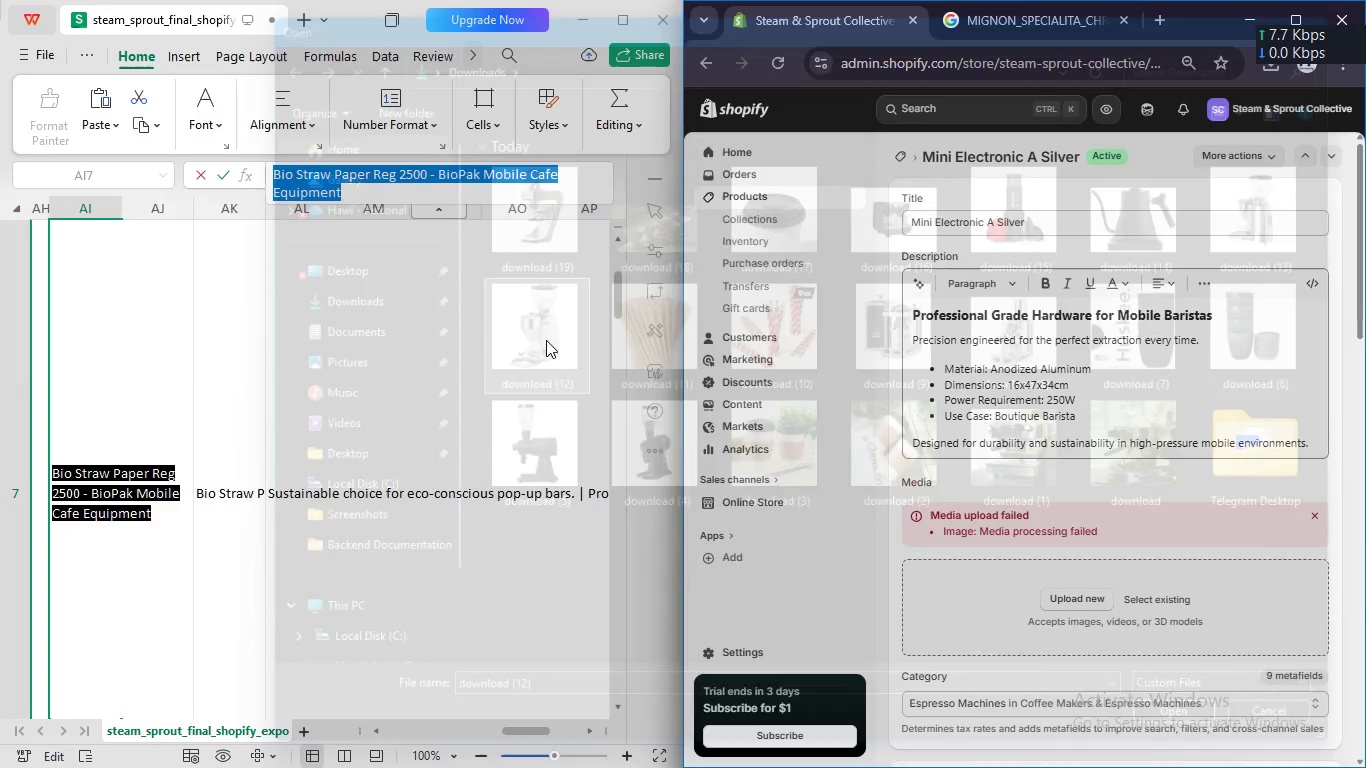 
key(Enter)
 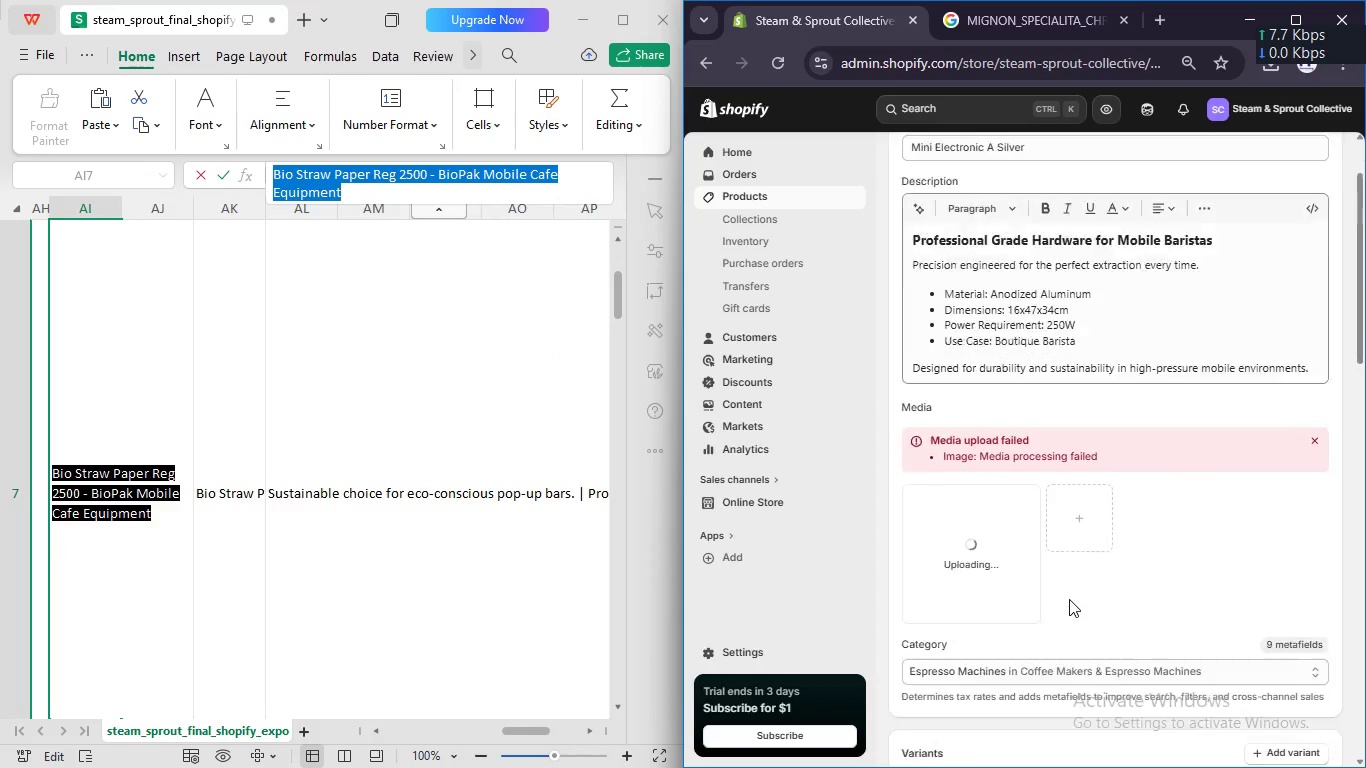 
scroll: coordinate [1069, 599], scroll_direction: down, amount: 2.0
 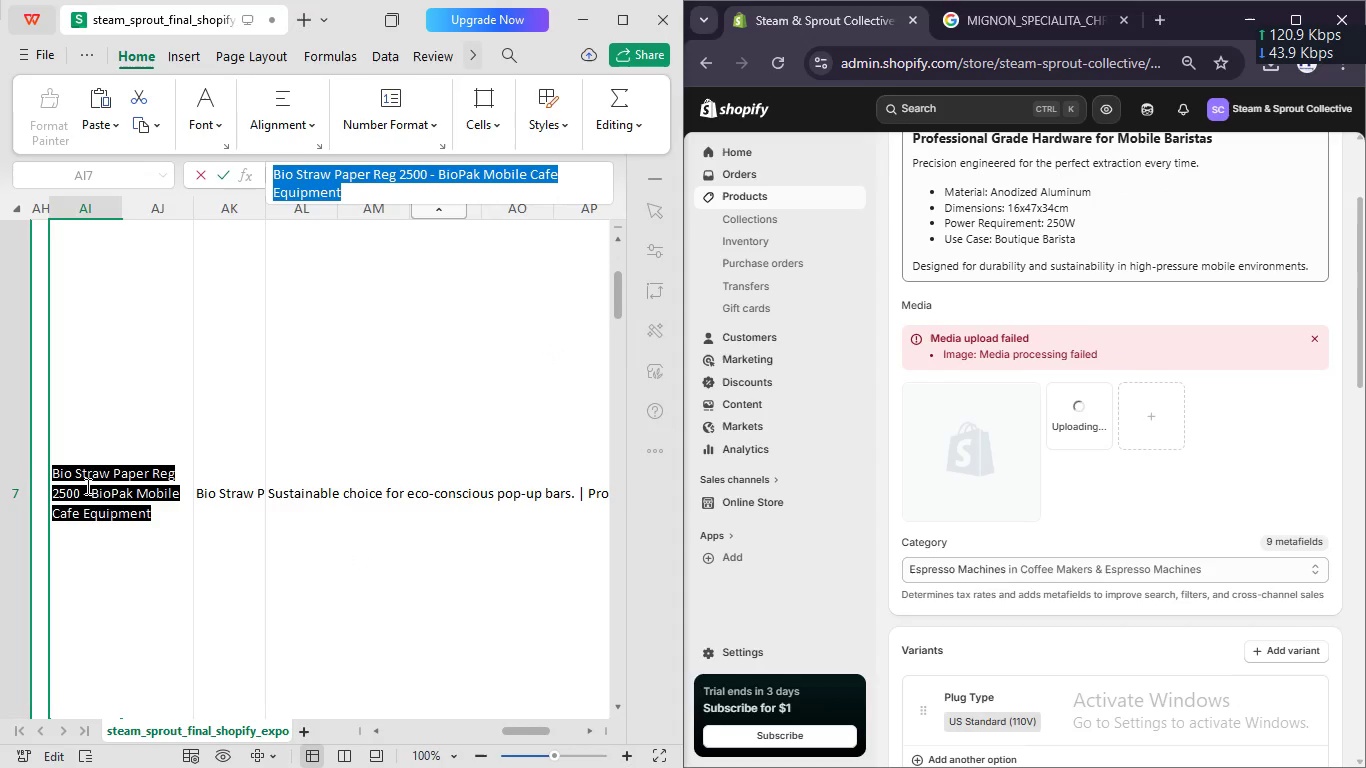 
left_click([86, 486])
 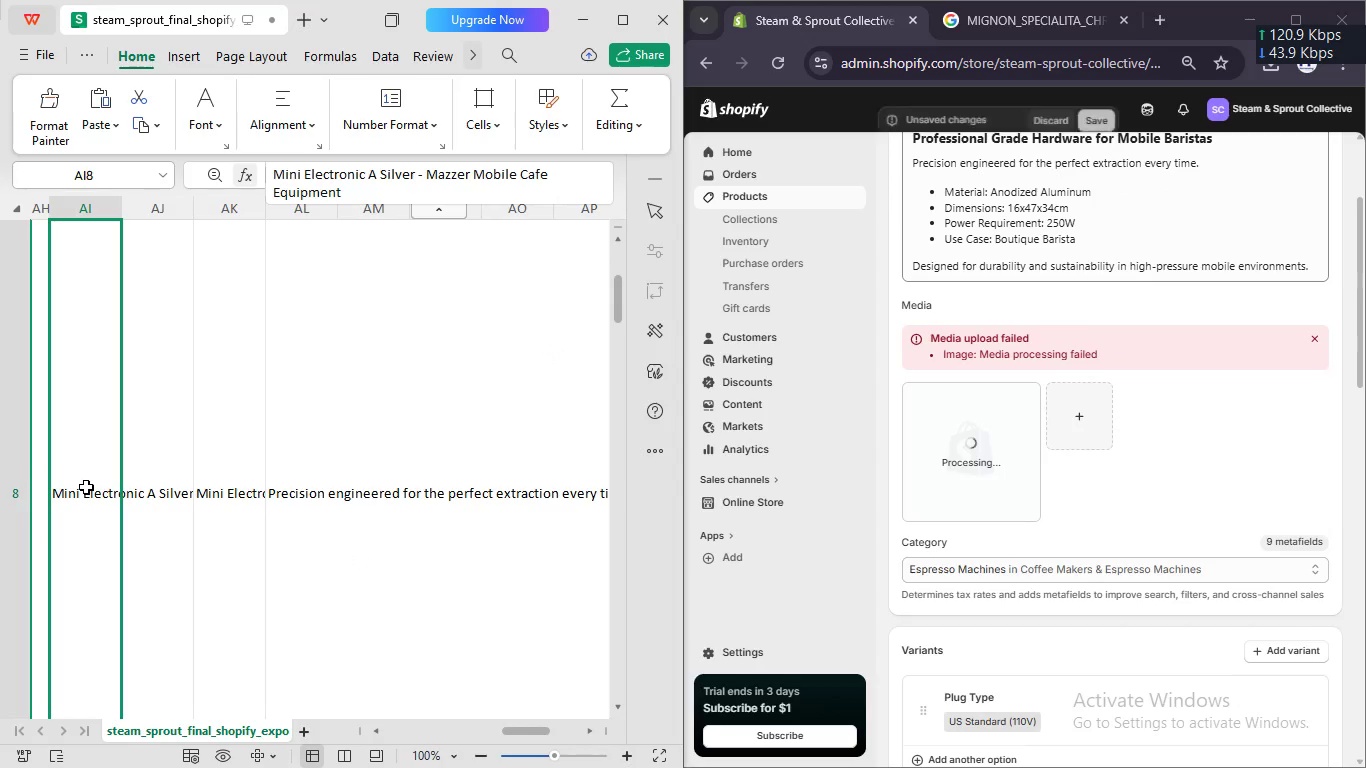 
key(Enter)
 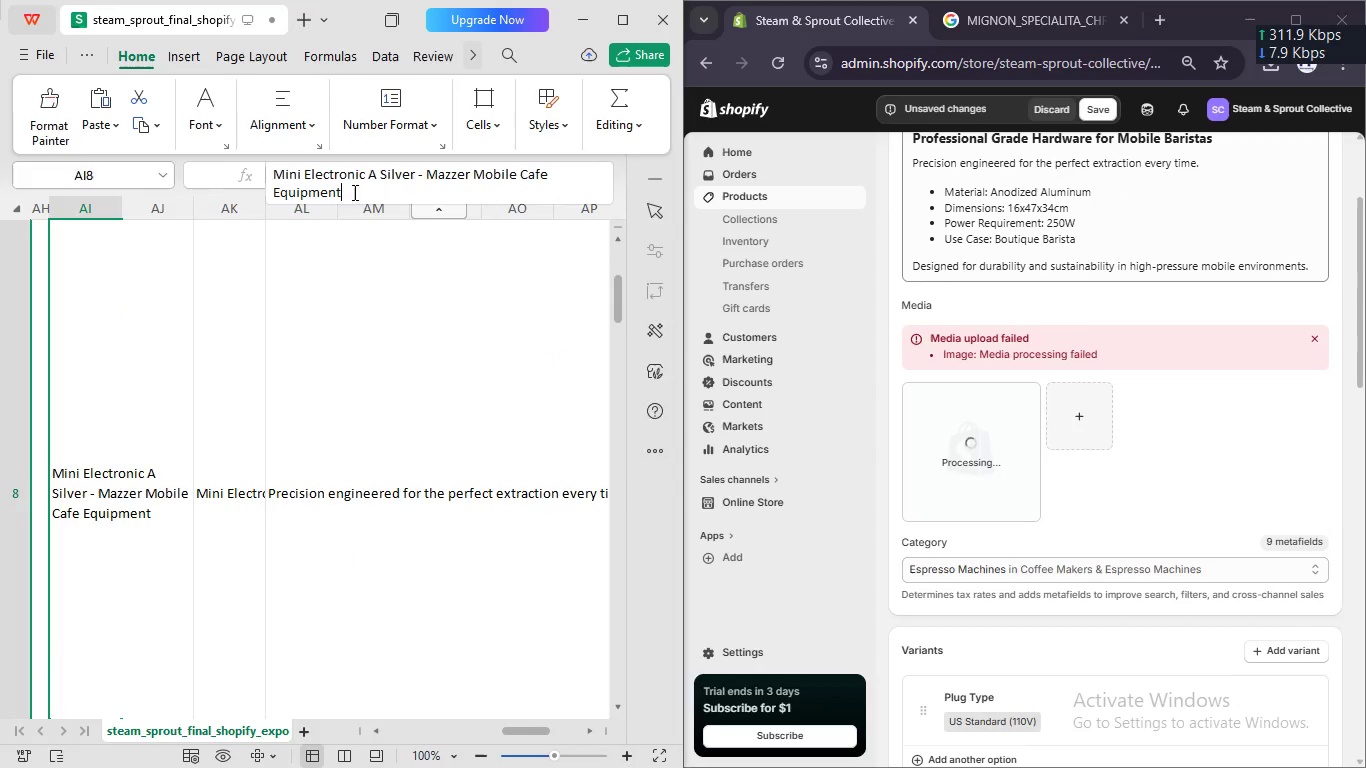 
left_click_drag(start_coordinate=[353, 192], to_coordinate=[274, 175])
 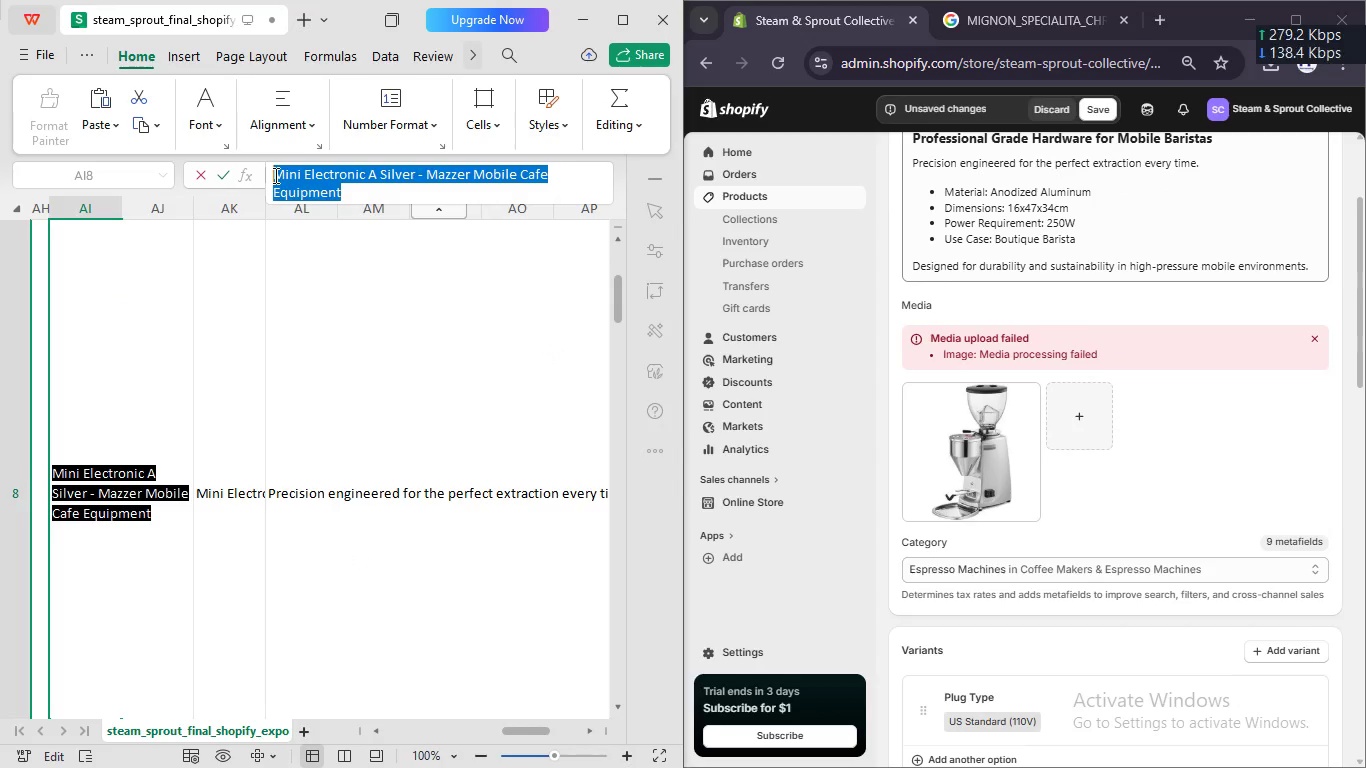 
key(Control+C)
 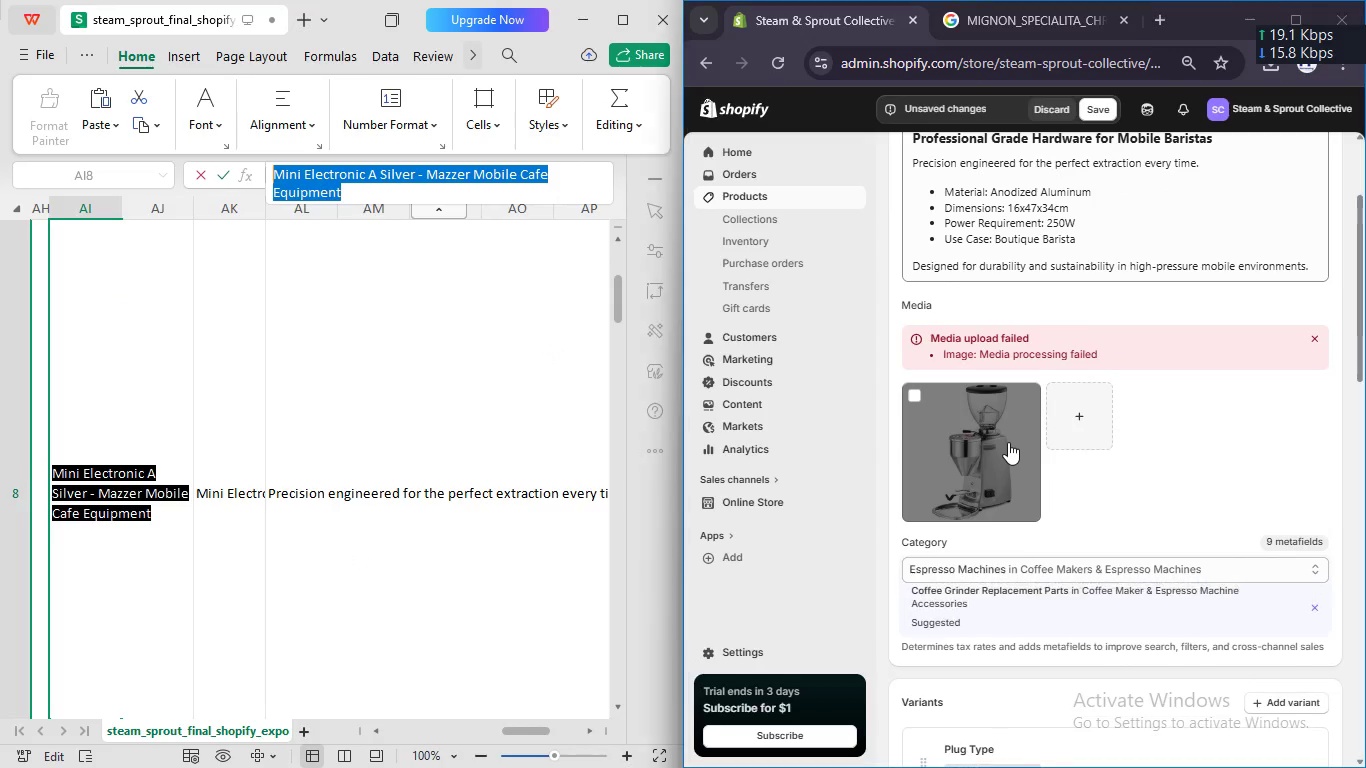 
left_click([1008, 442])
 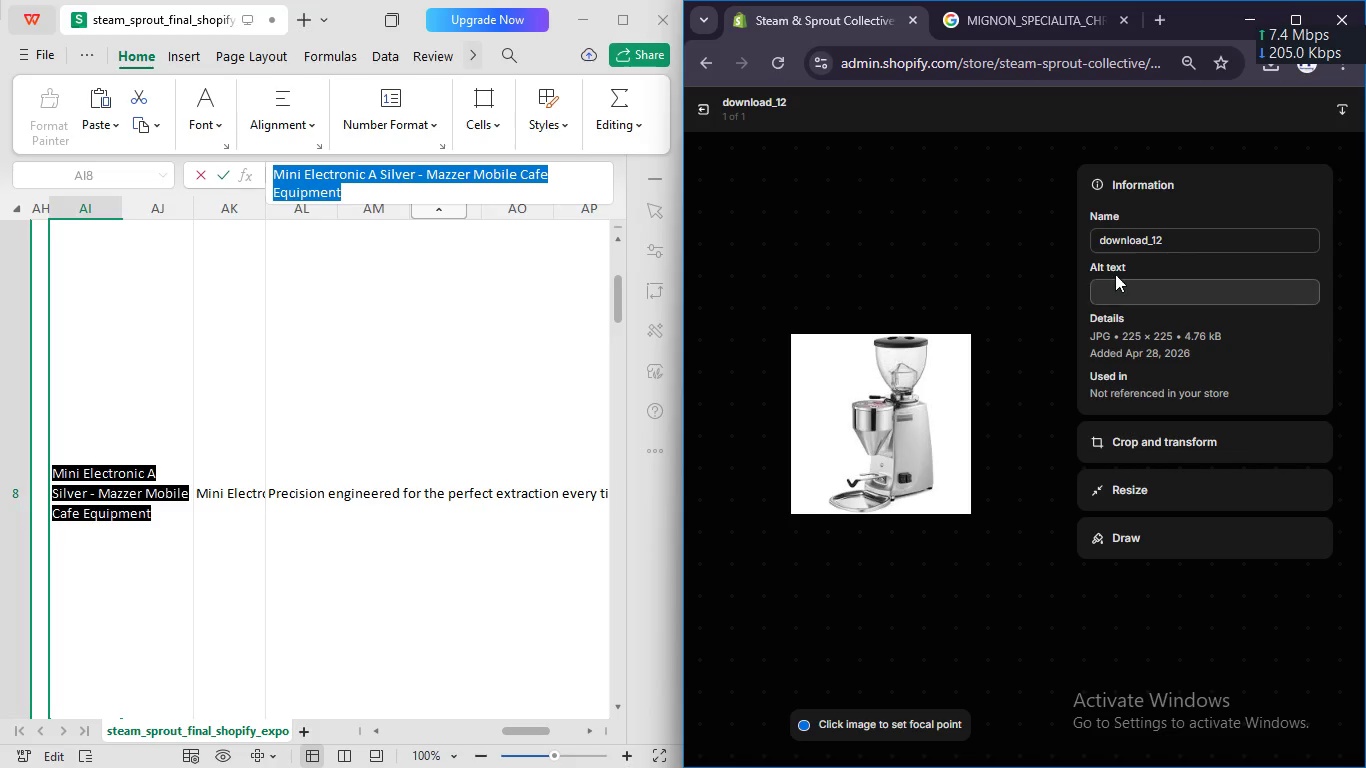 
left_click([1125, 274])
 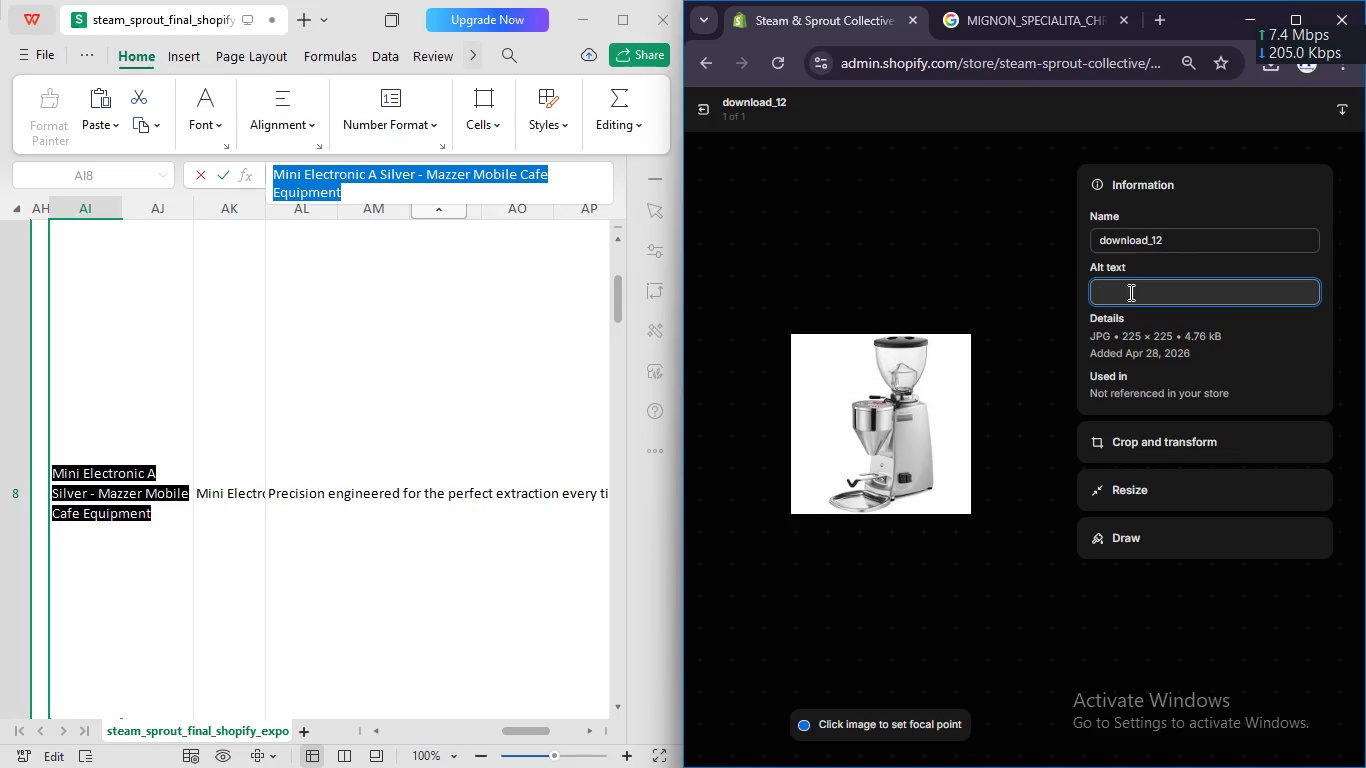 
left_click([1129, 292])
 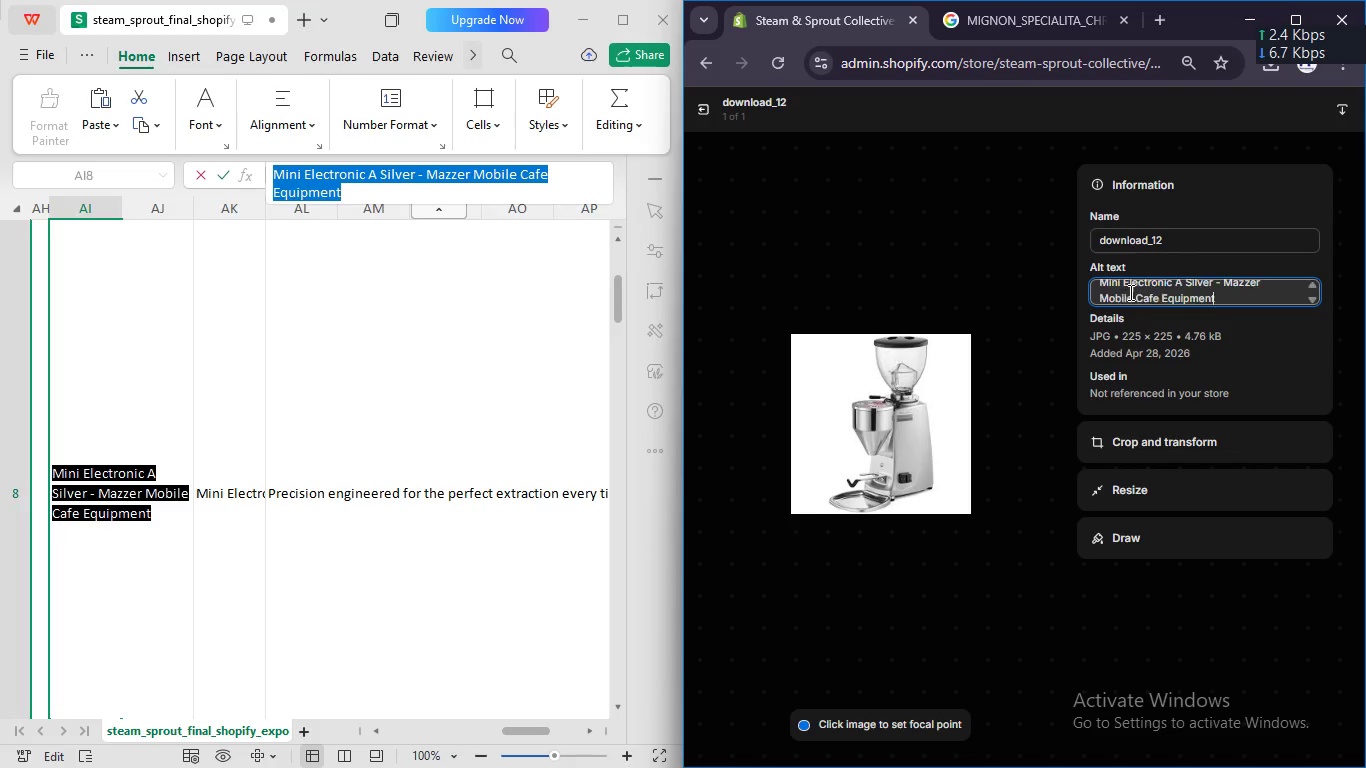 
key(Control+V)
 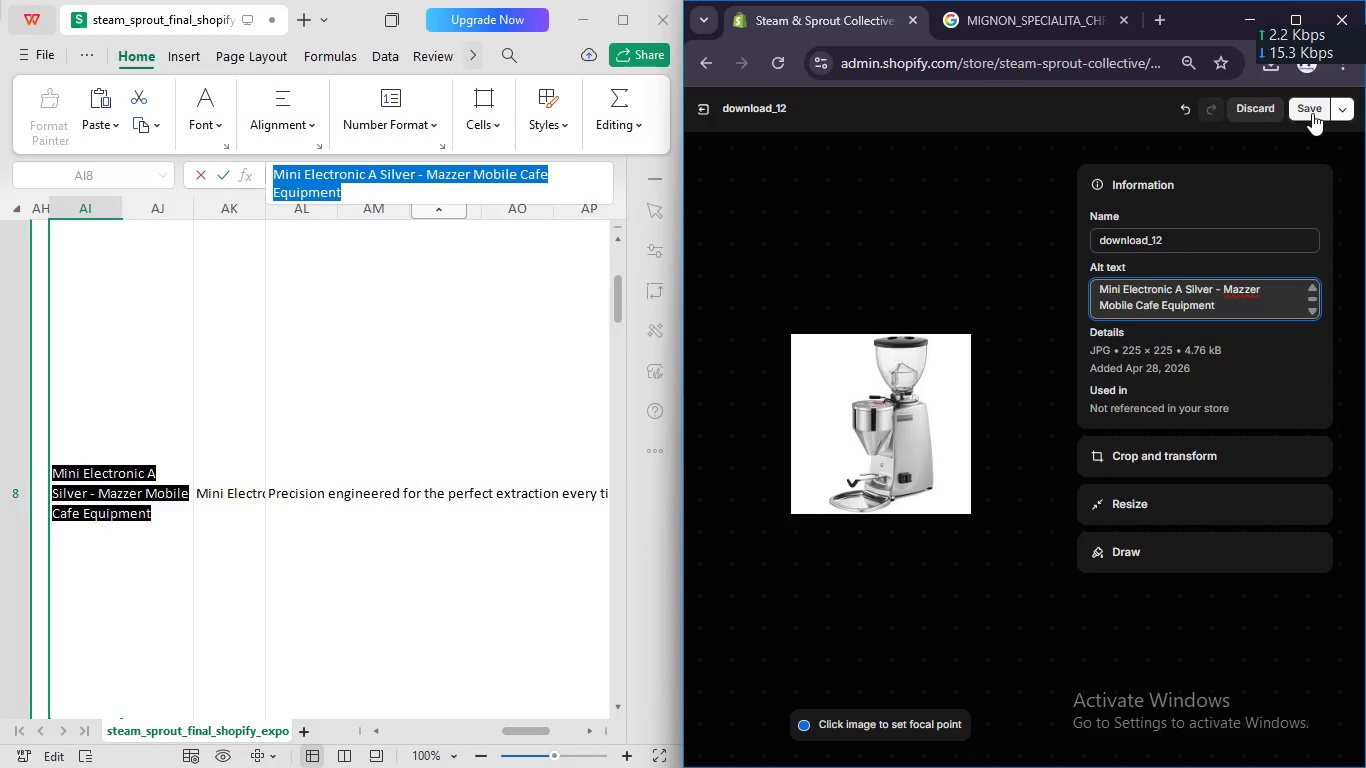 
left_click([1312, 113])
 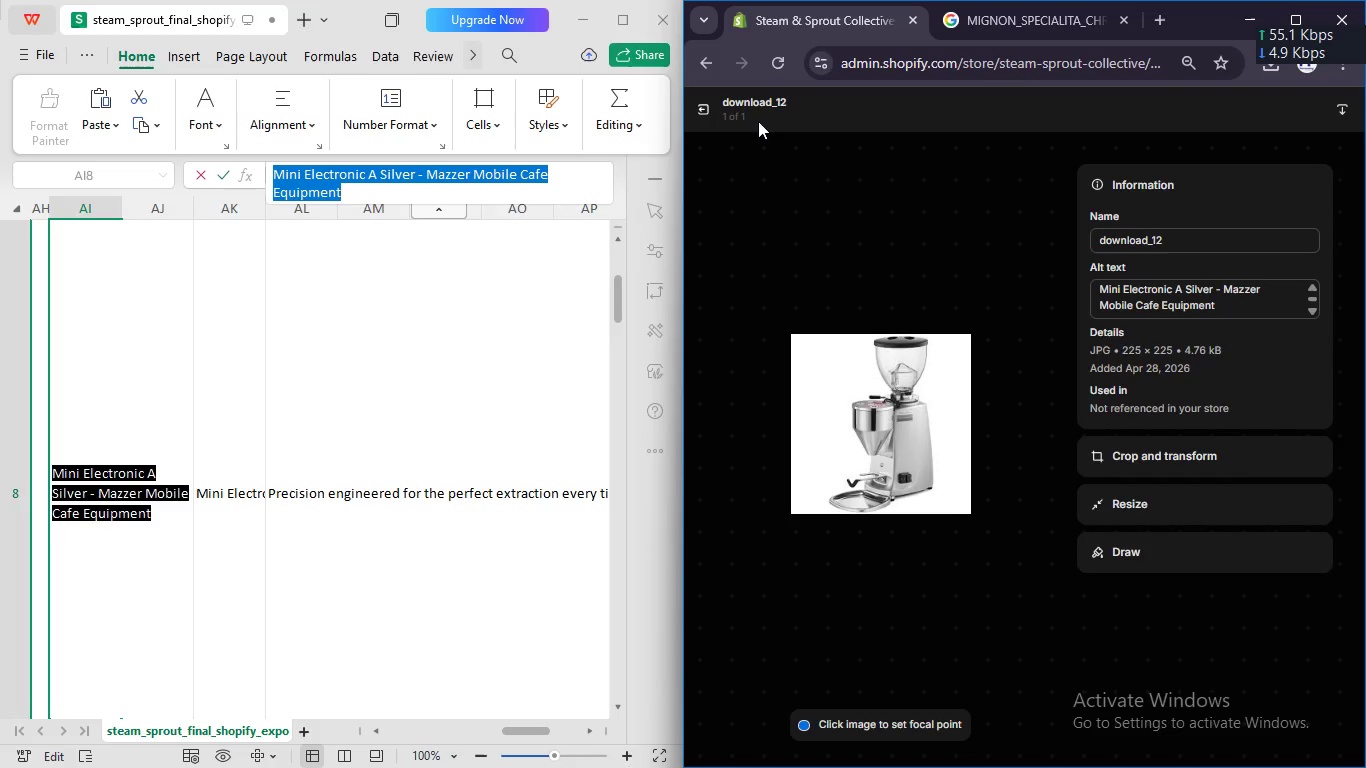 
left_click([707, 104])
 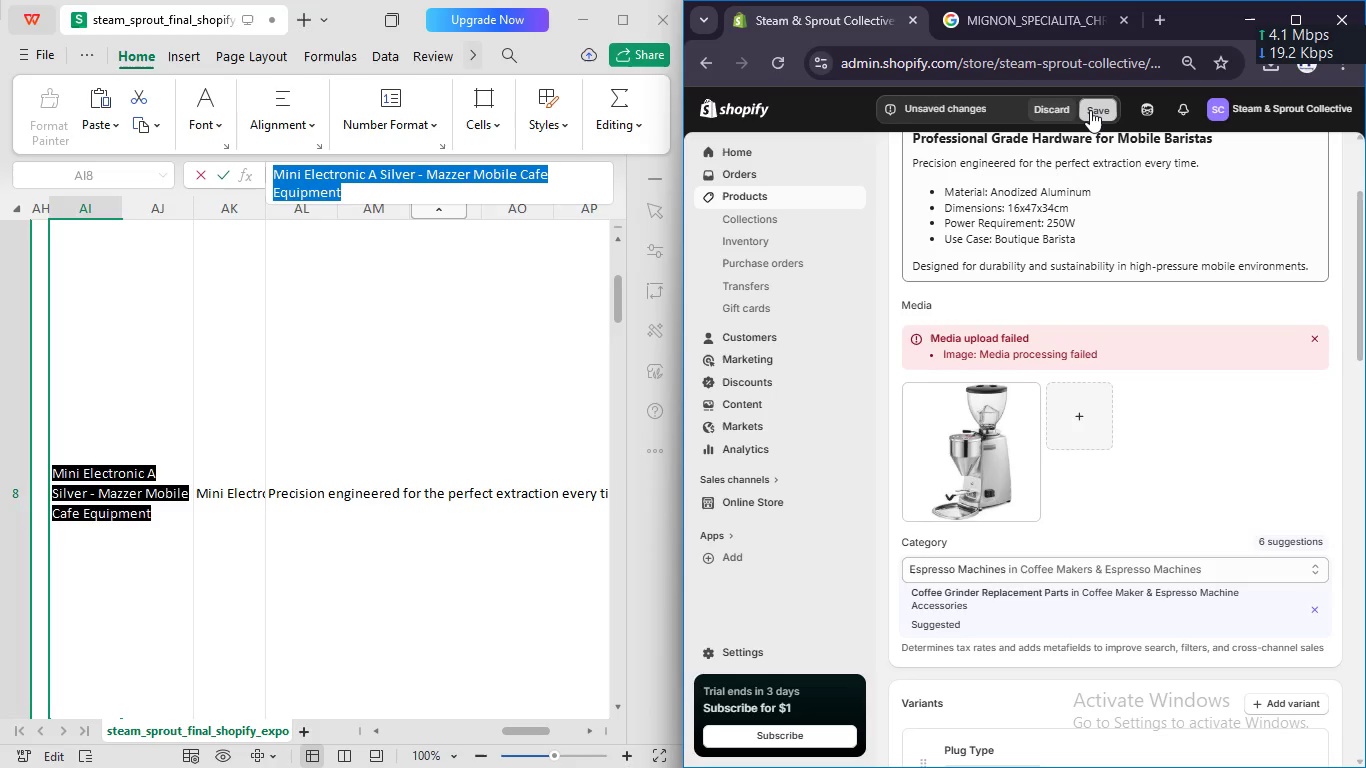 
left_click([1090, 110])
 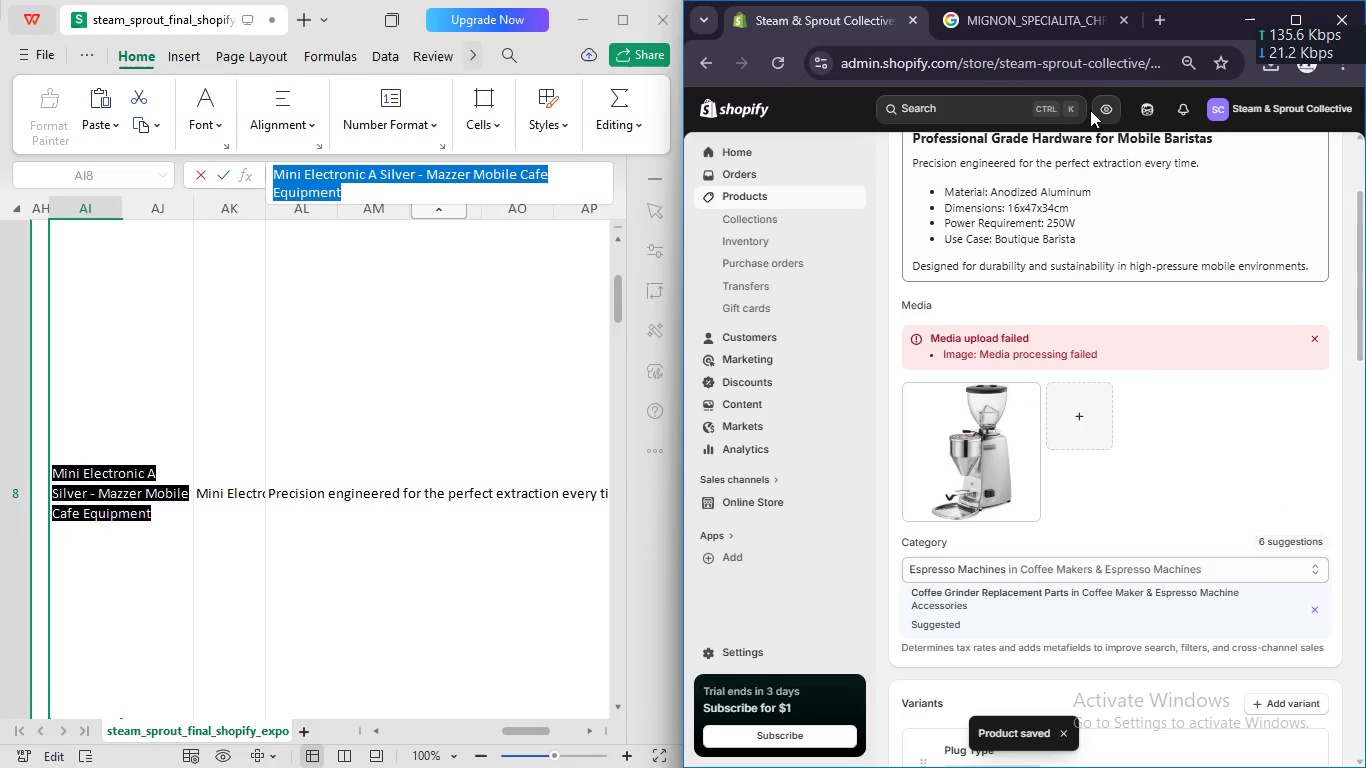 
scroll: coordinate [1082, 252], scroll_direction: none, amount: 0.0
 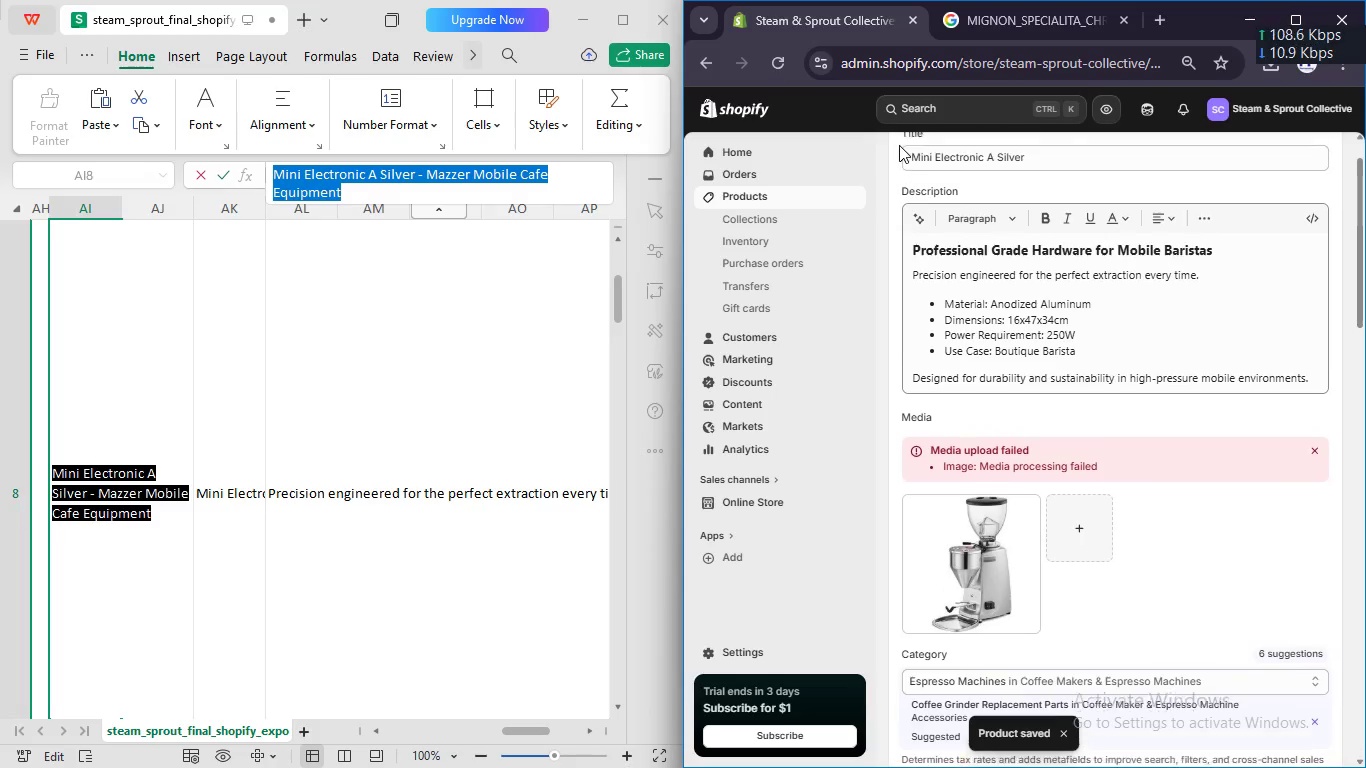 
scroll: coordinate [899, 145], scroll_direction: up, amount: 2.0
 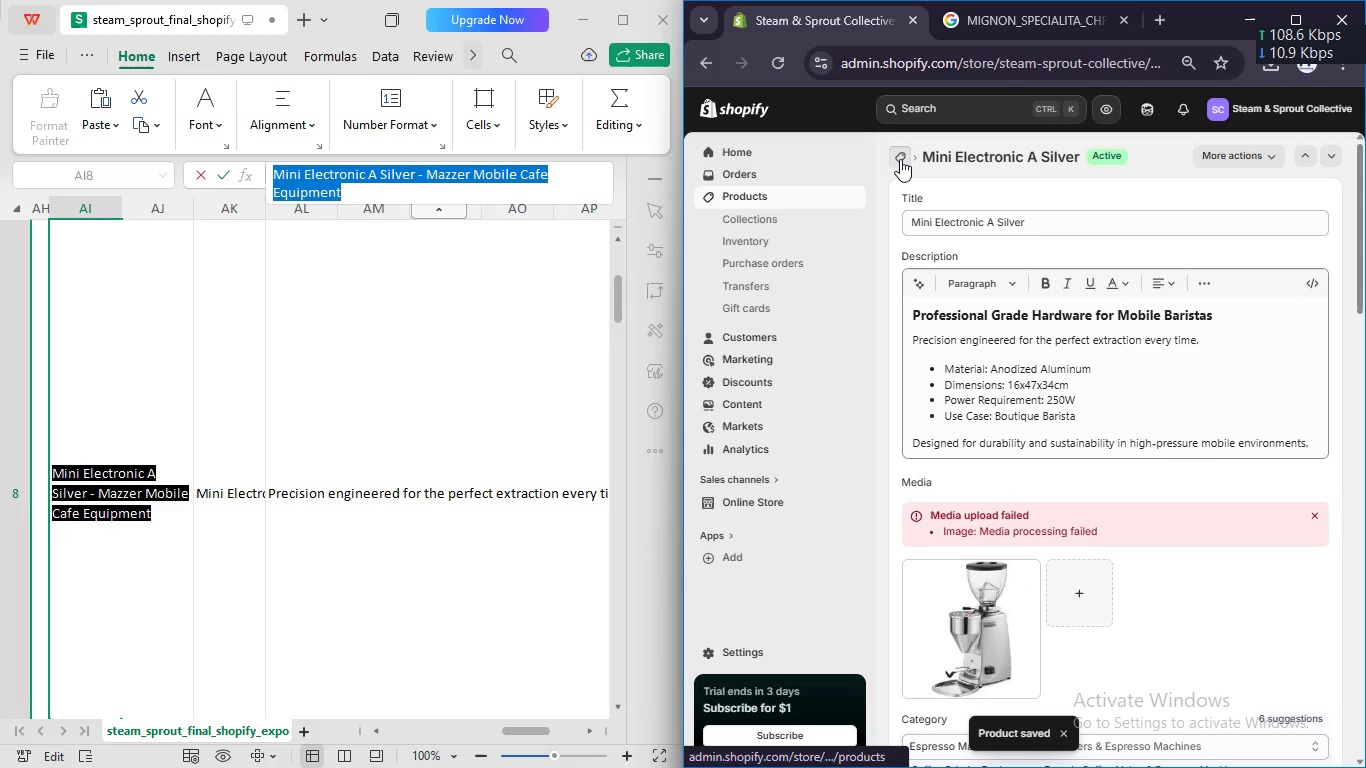 
left_click([900, 159])
 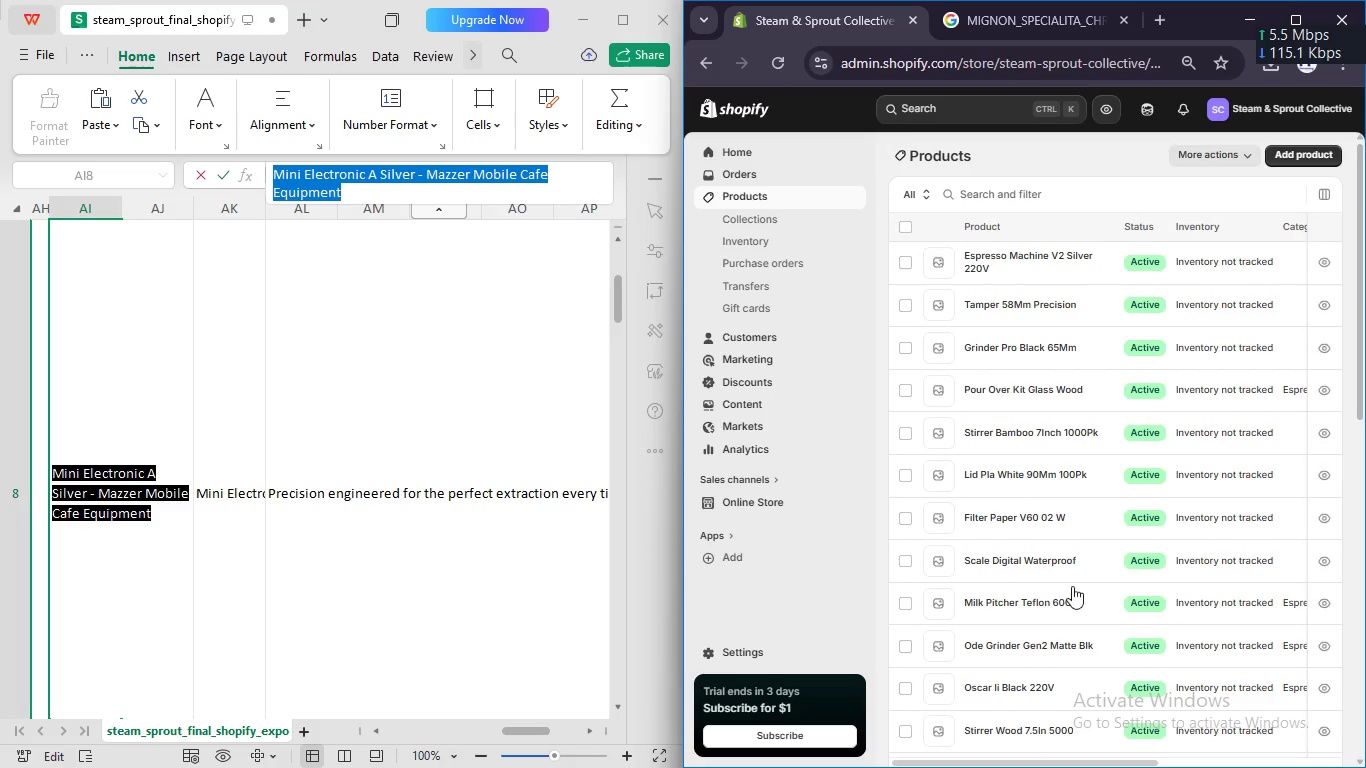 
scroll: coordinate [1072, 586], scroll_direction: down, amount: 5.0
 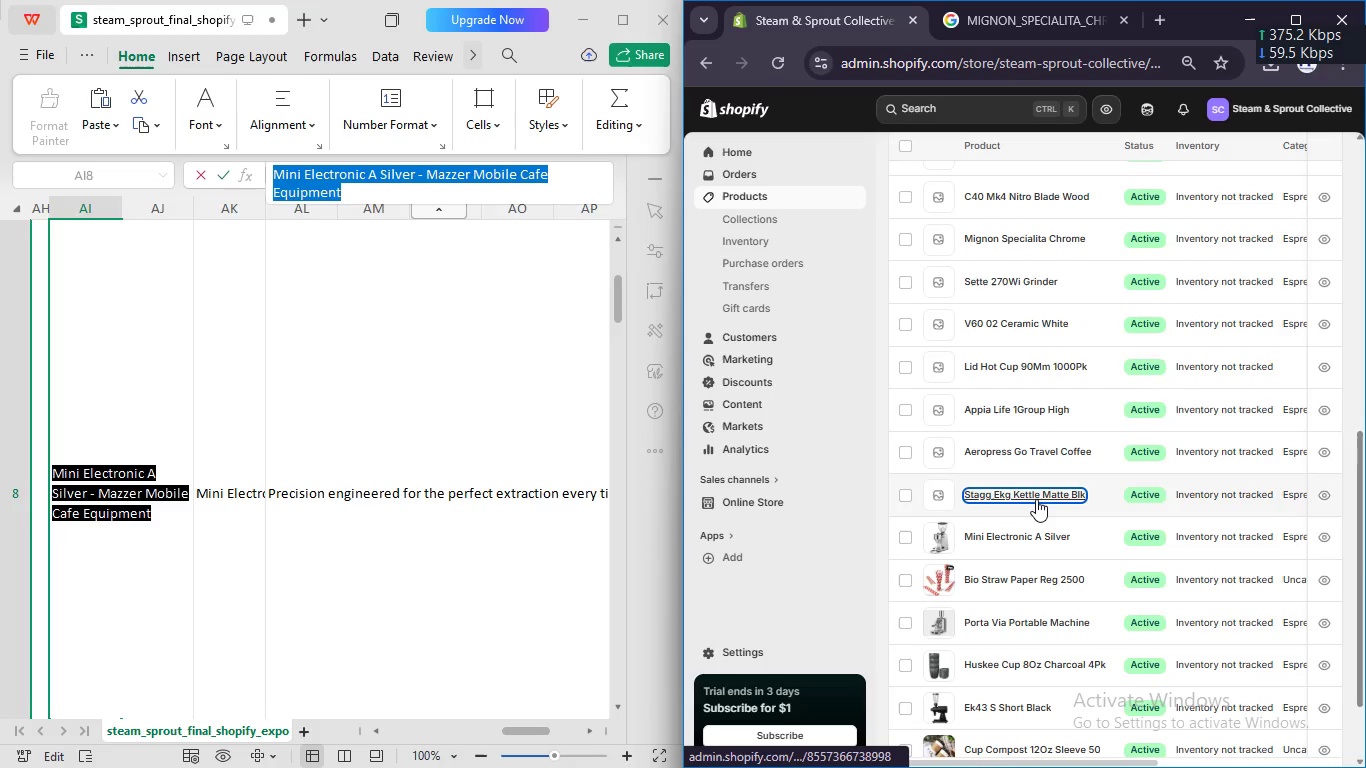 
left_click([1036, 499])
 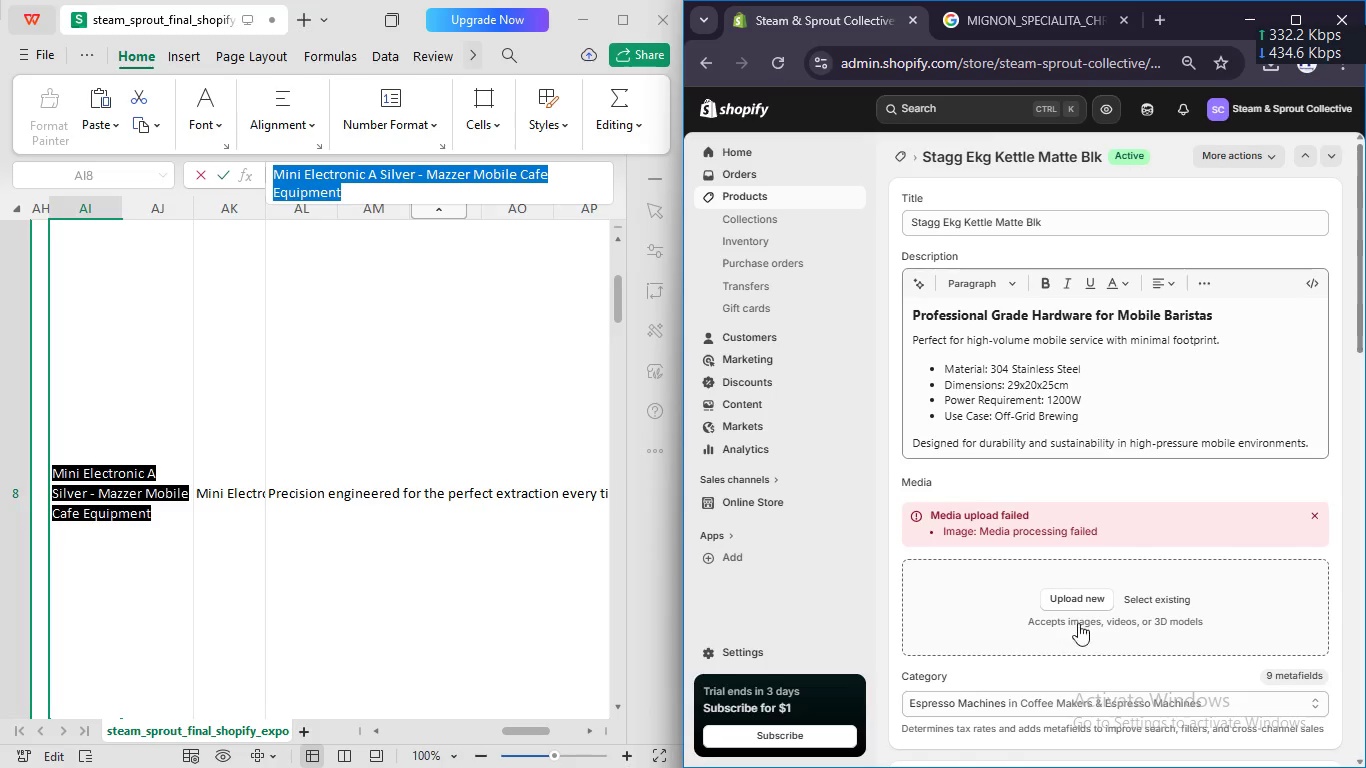 
left_click([1080, 599])
 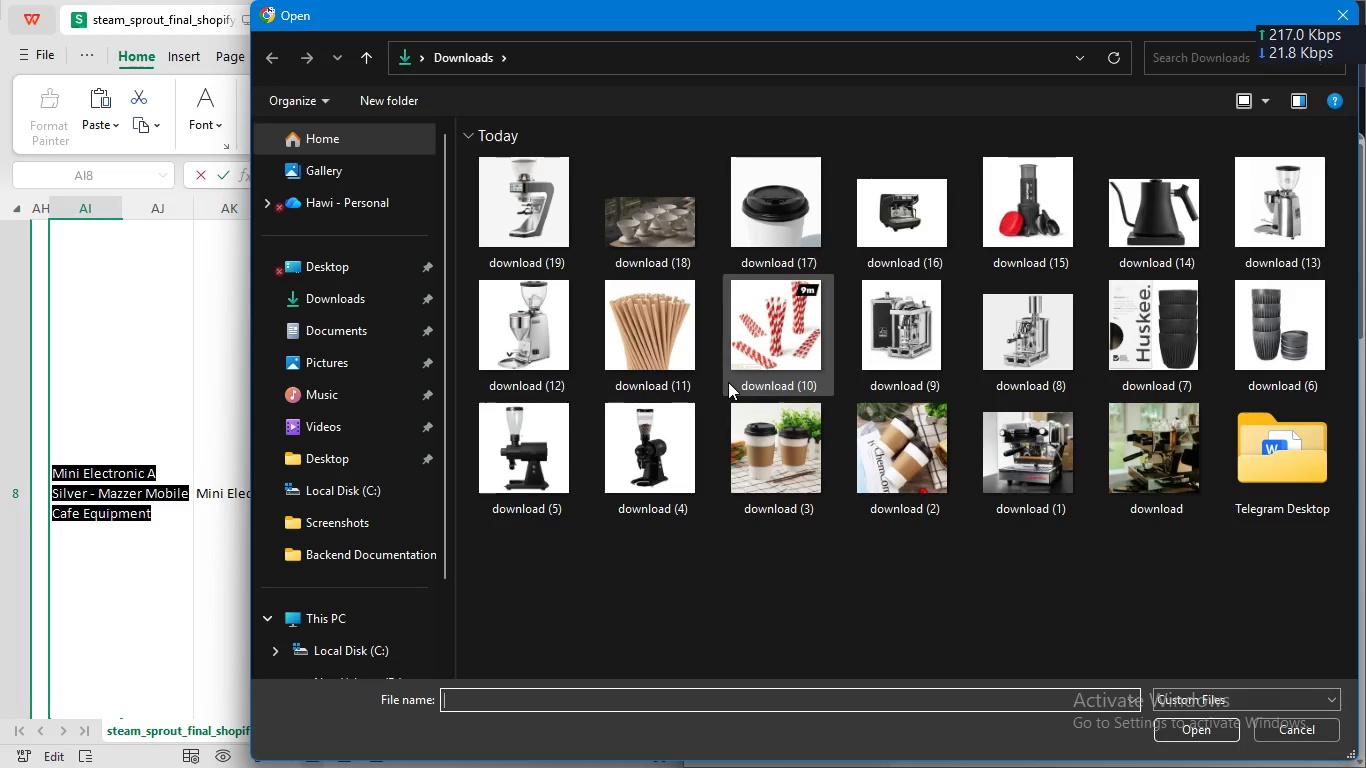 
scroll: coordinate [728, 382], scroll_direction: up, amount: 3.0
 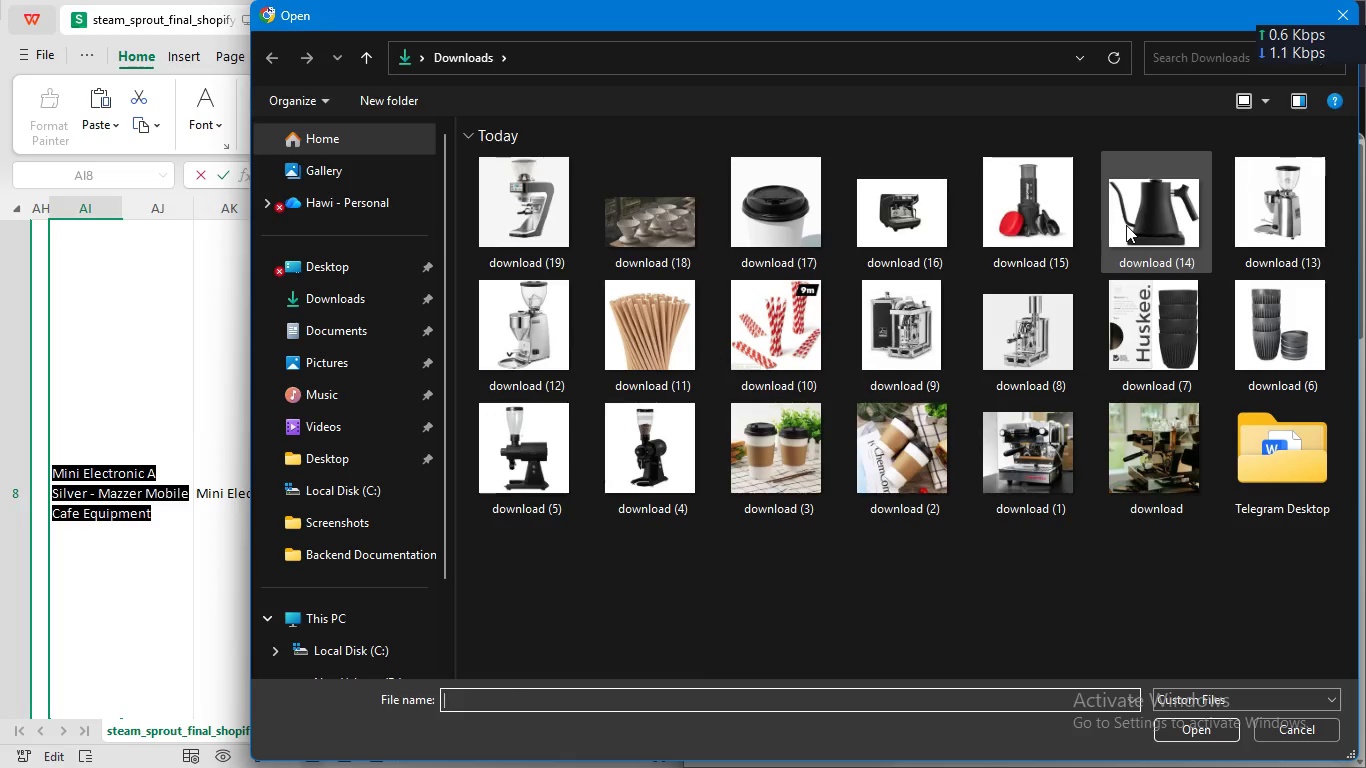 
left_click([1126, 225])
 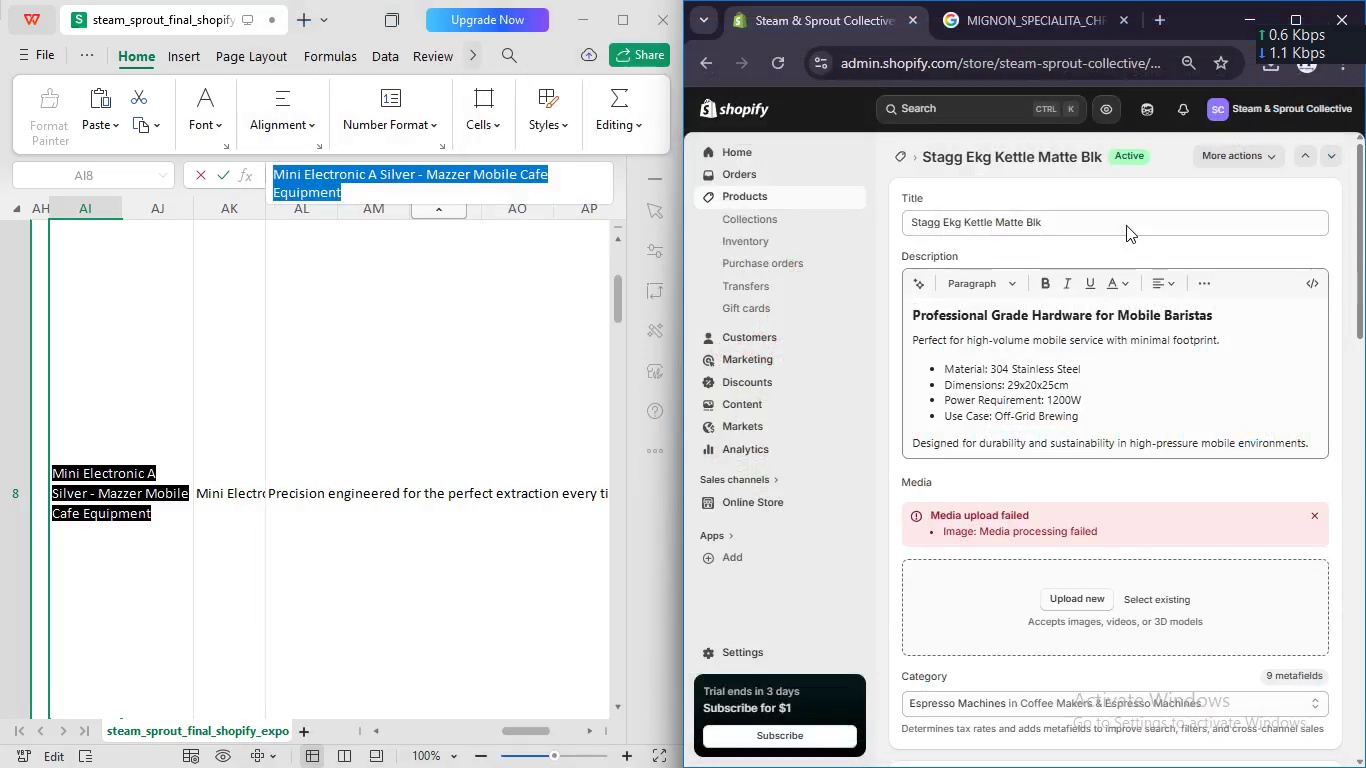 
key(Enter)
 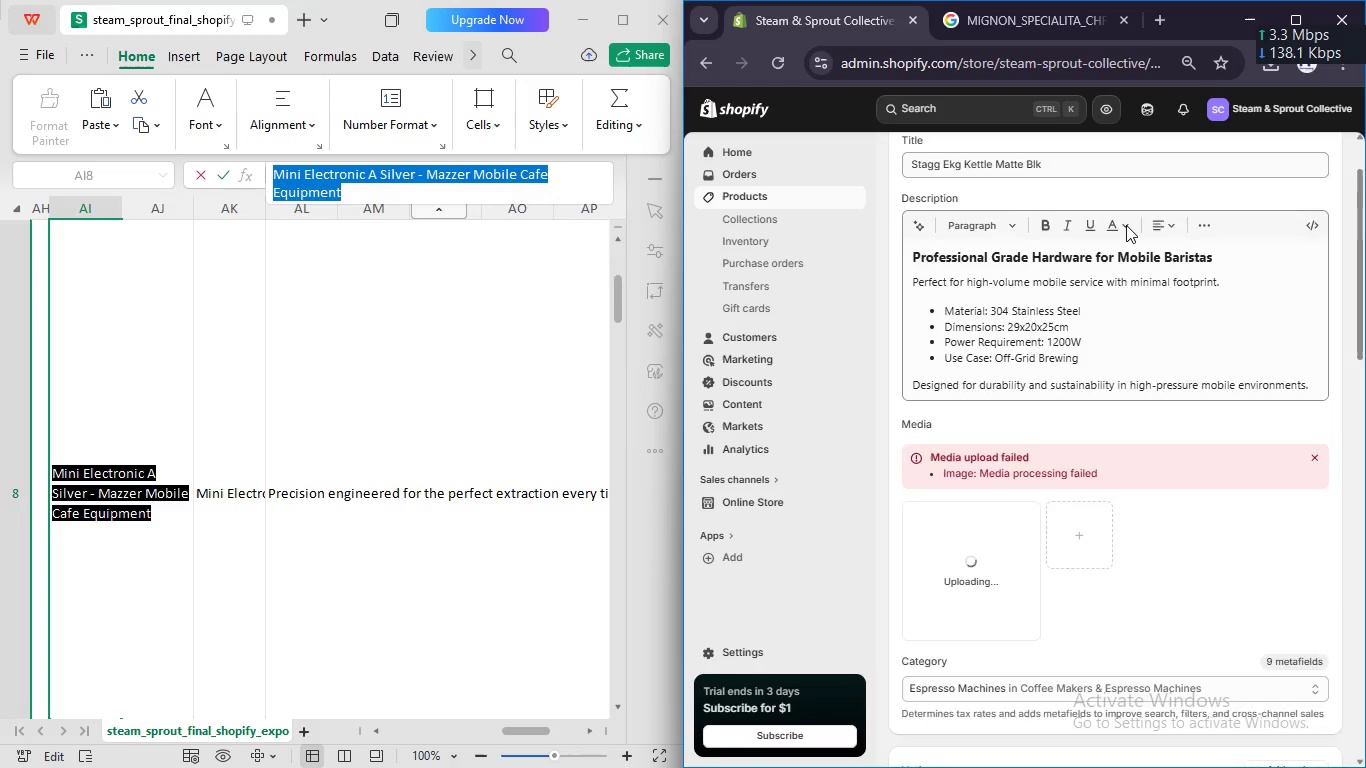 
scroll: coordinate [1126, 225], scroll_direction: down, amount: 2.0
 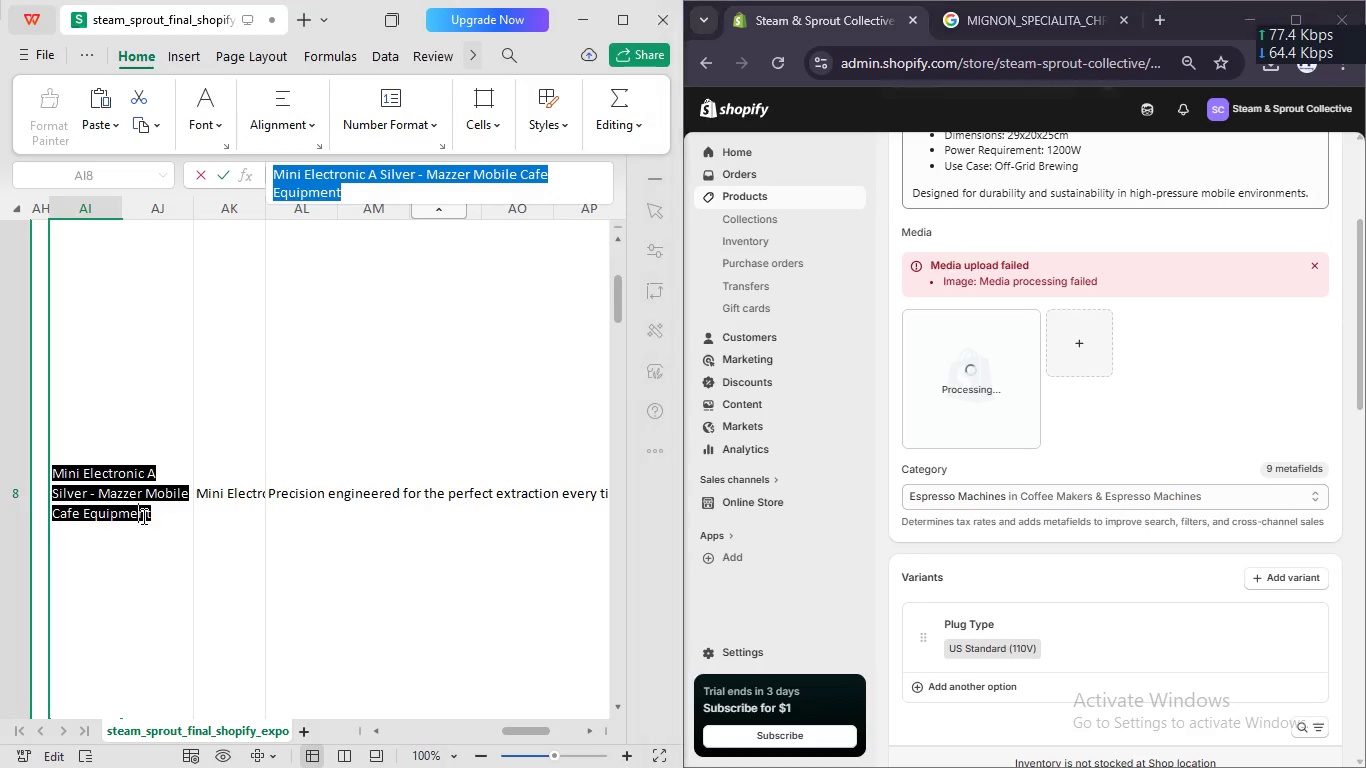 
left_click([142, 516])
 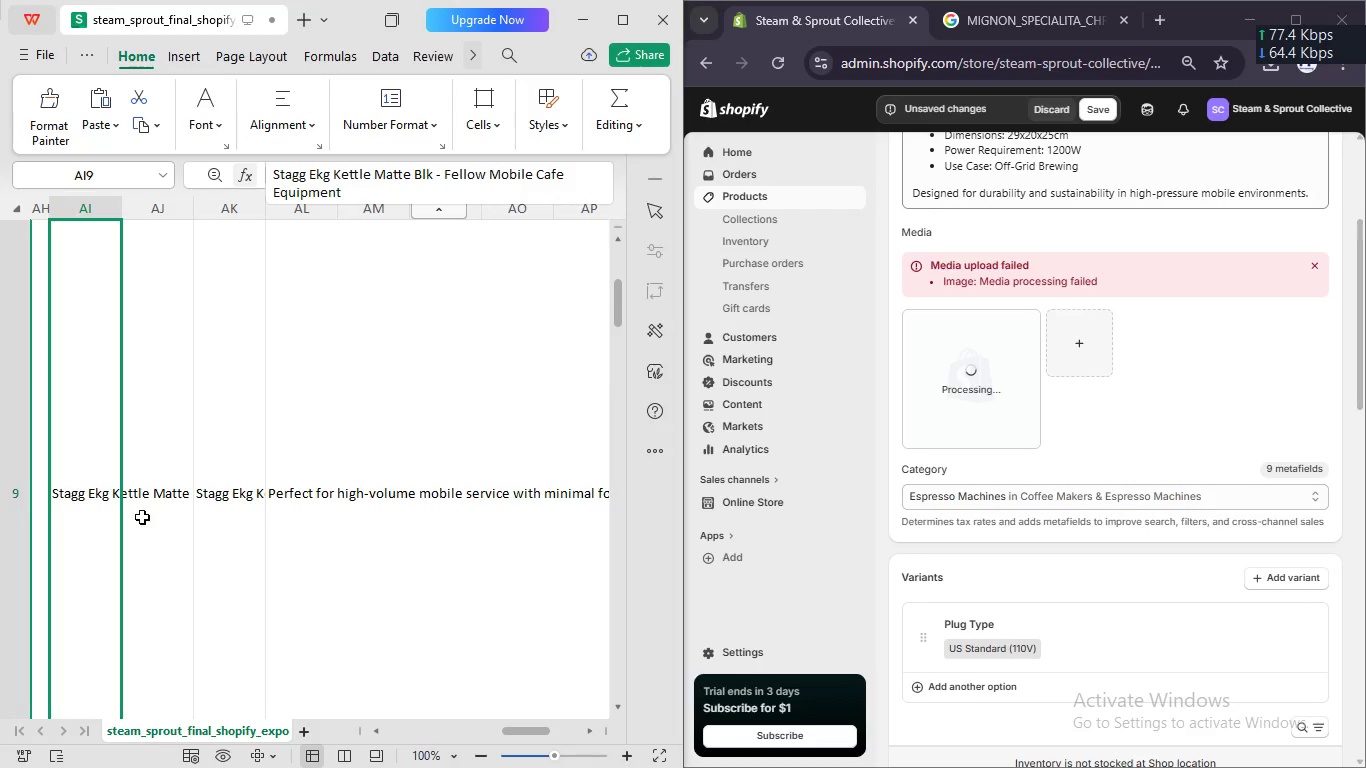 
key(Enter)
 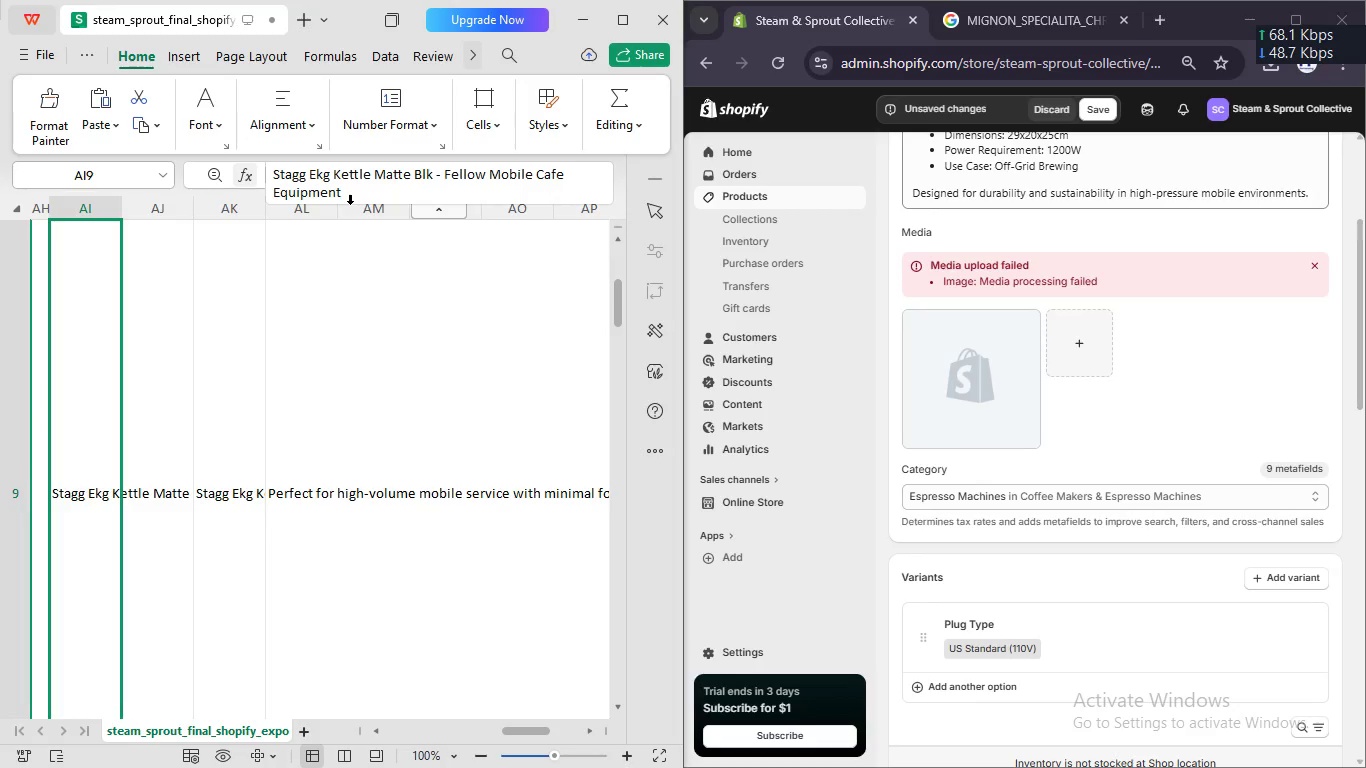 
left_click_drag(start_coordinate=[350, 205], to_coordinate=[322, 194])
 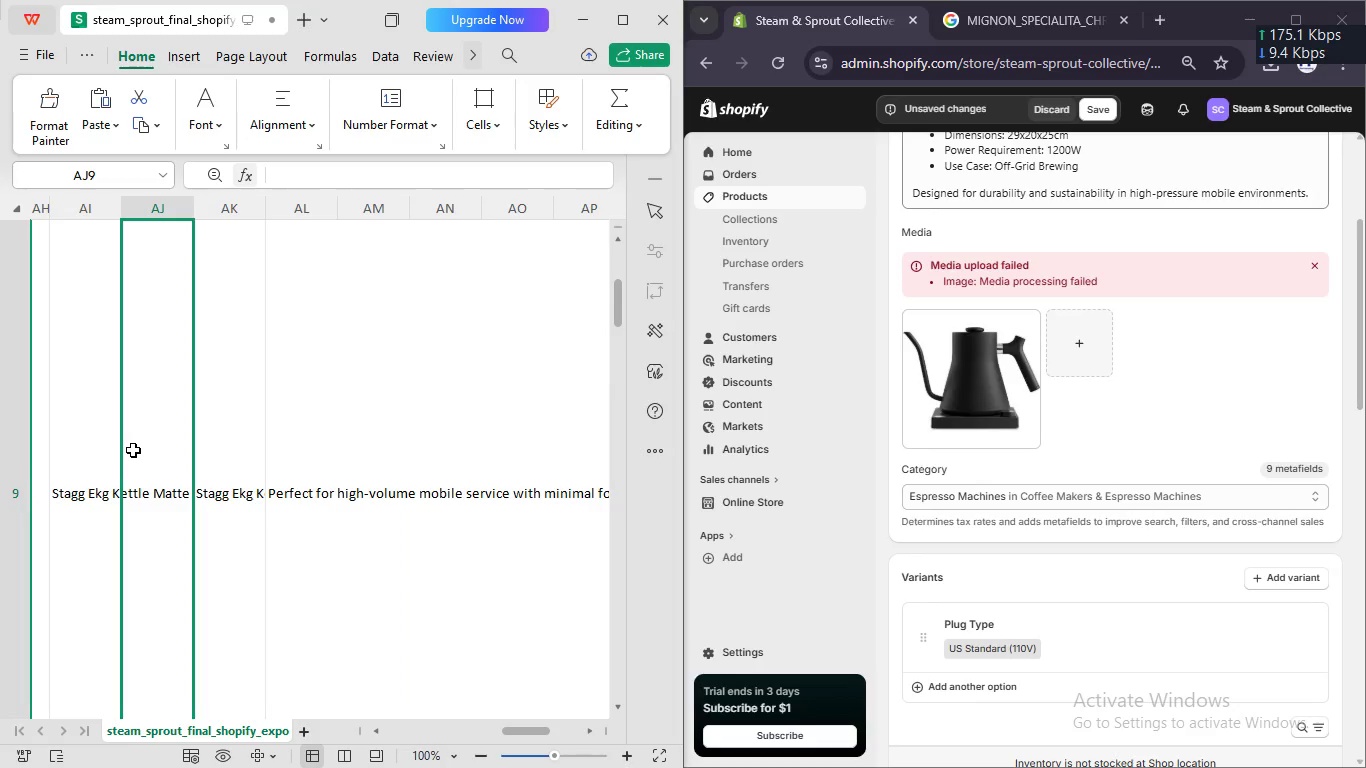 
left_click([133, 449])
 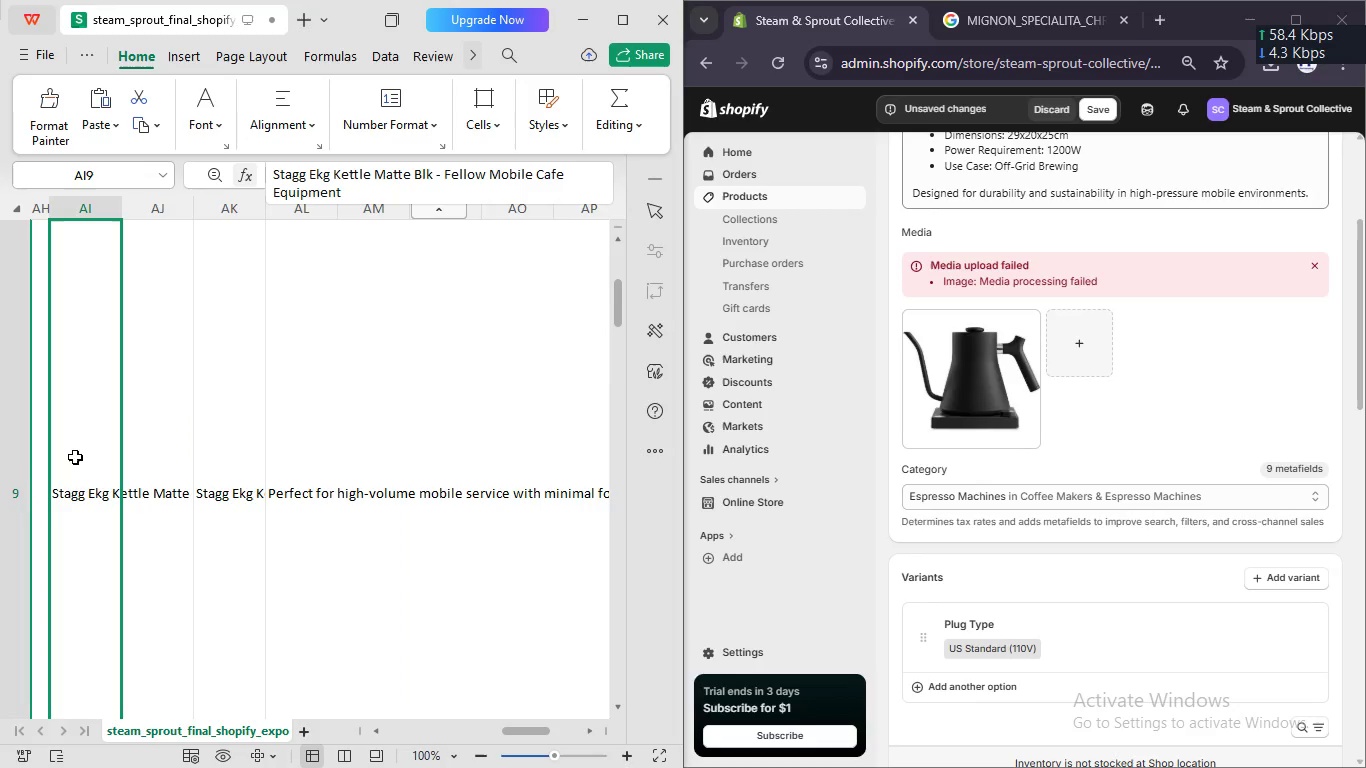 
left_click([75, 456])
 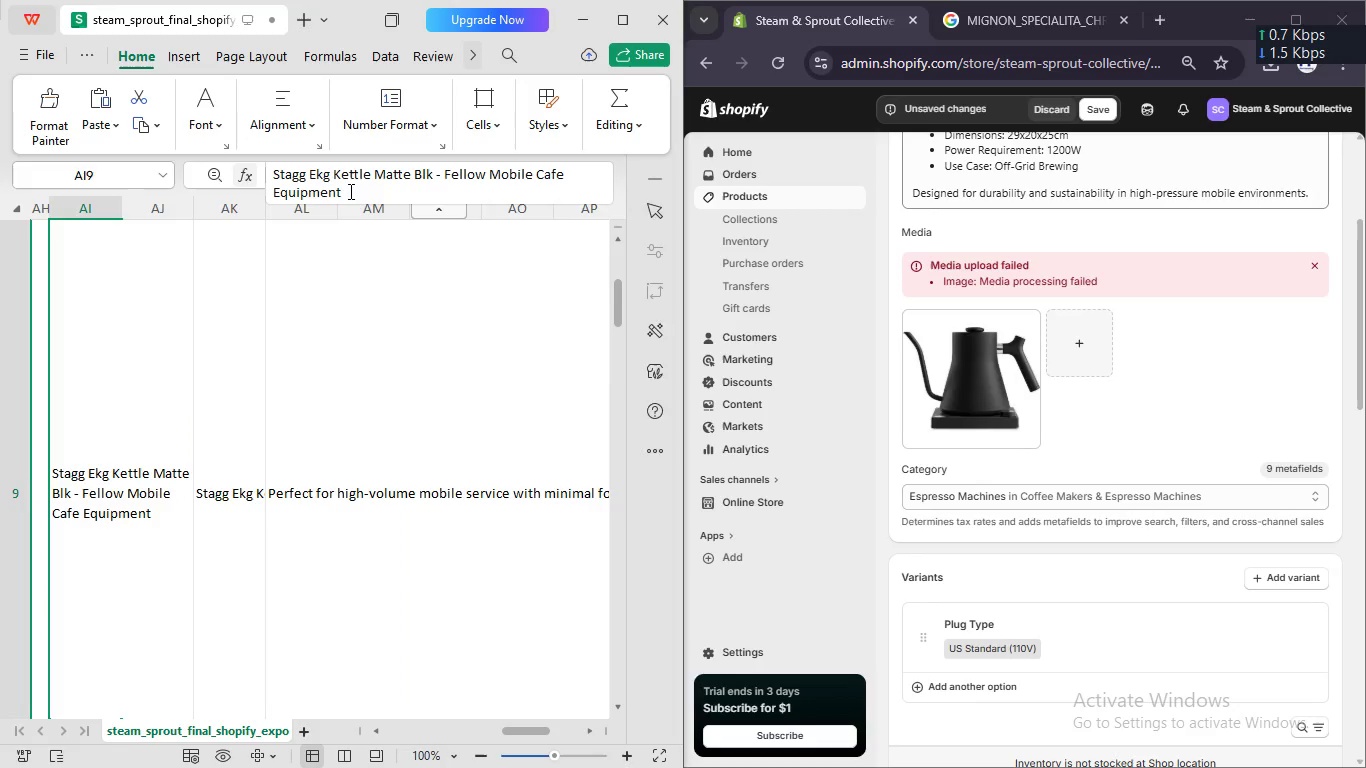 
left_click_drag(start_coordinate=[349, 191], to_coordinate=[272, 172])
 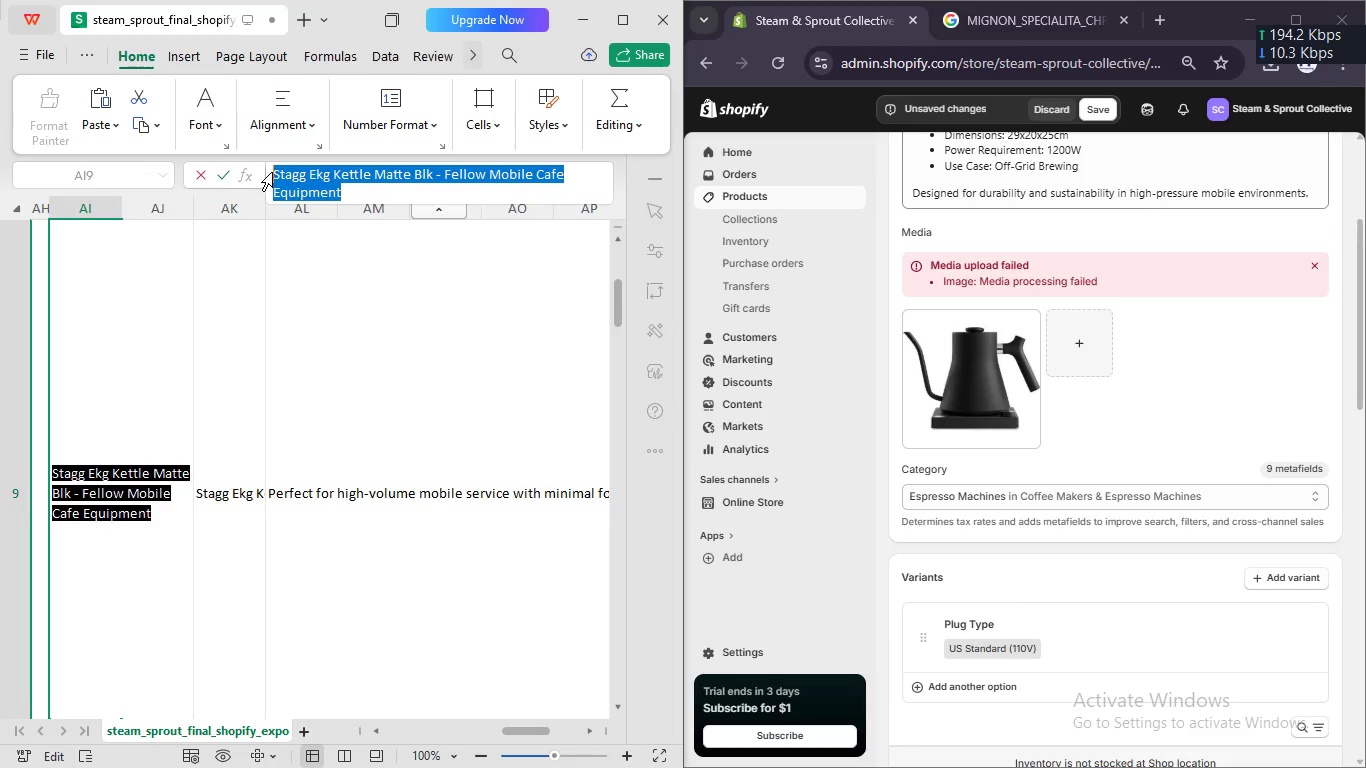 
key(Control+ControlLeft)
 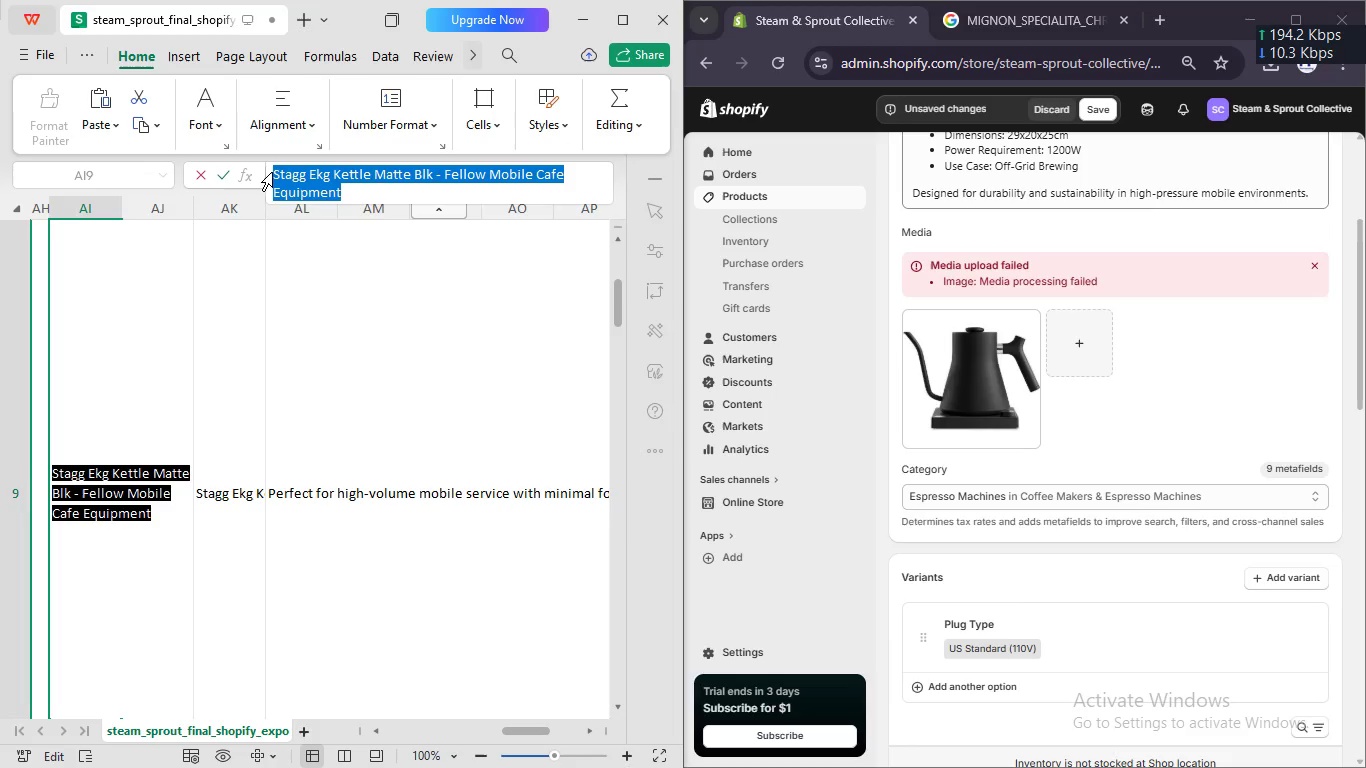 
key(Control+C)
 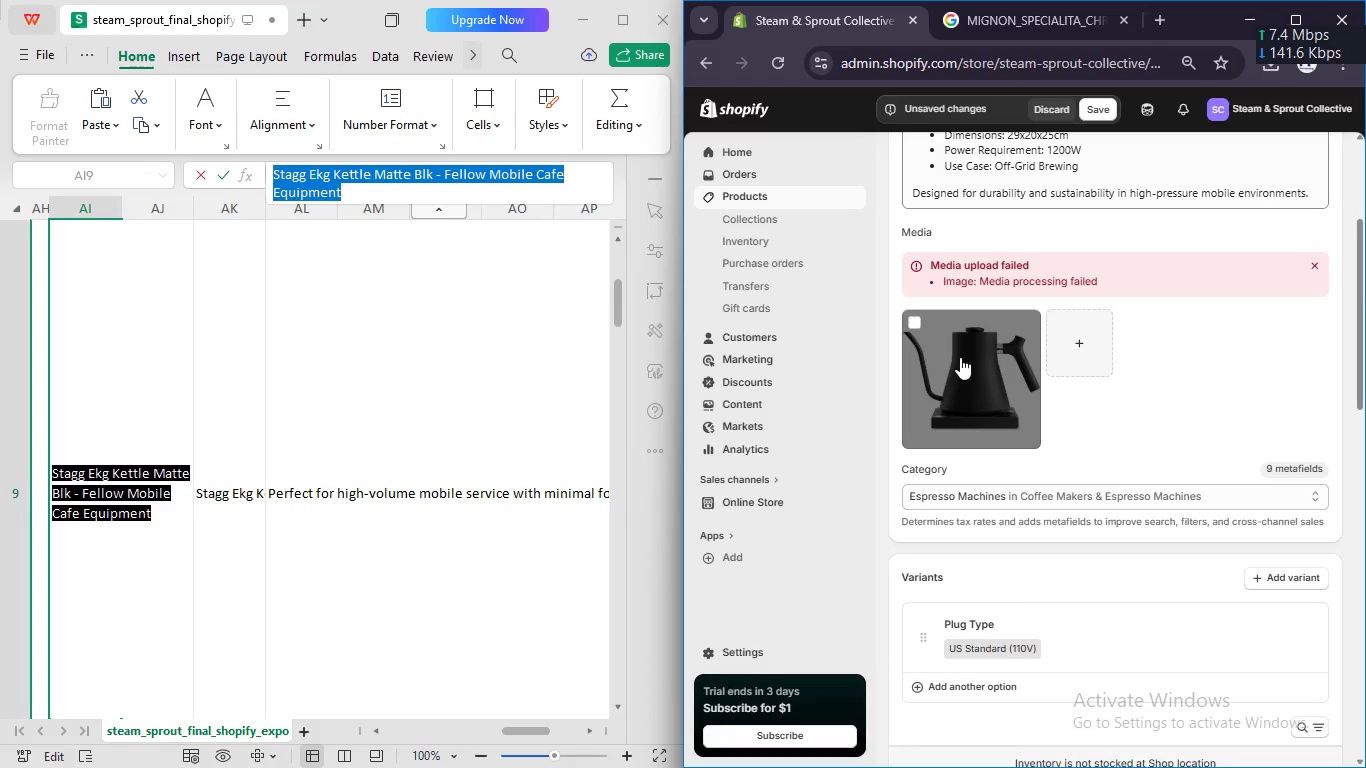 
left_click([960, 357])
 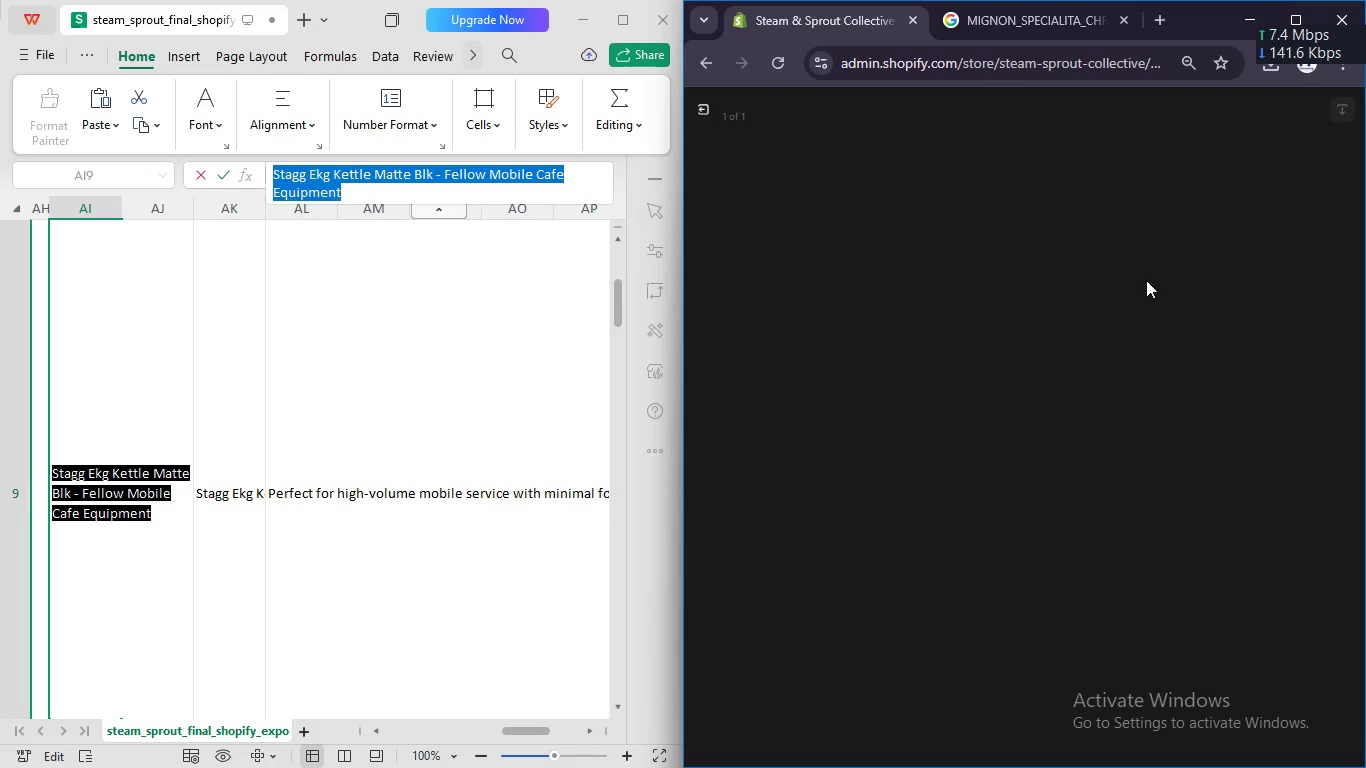 
mouse_move([1164, 266])
 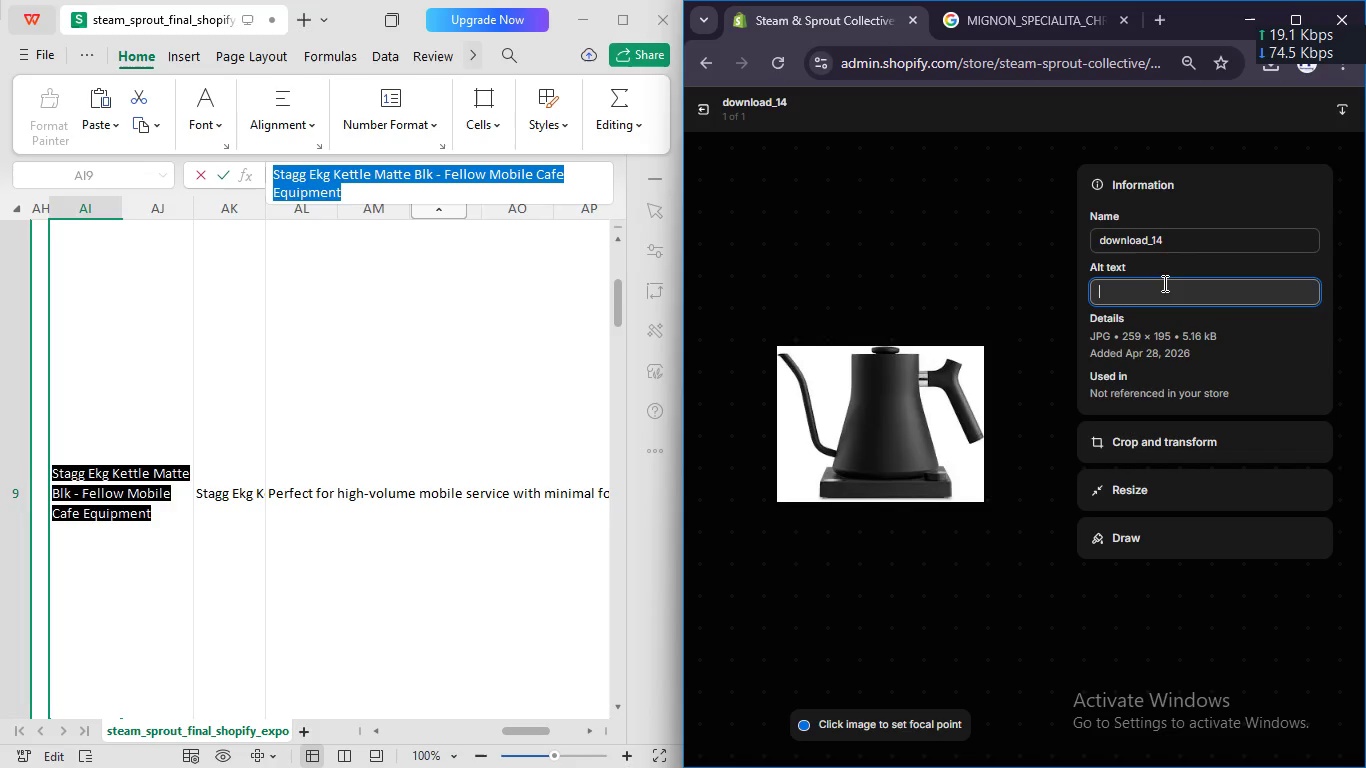 
left_click([1163, 283])
 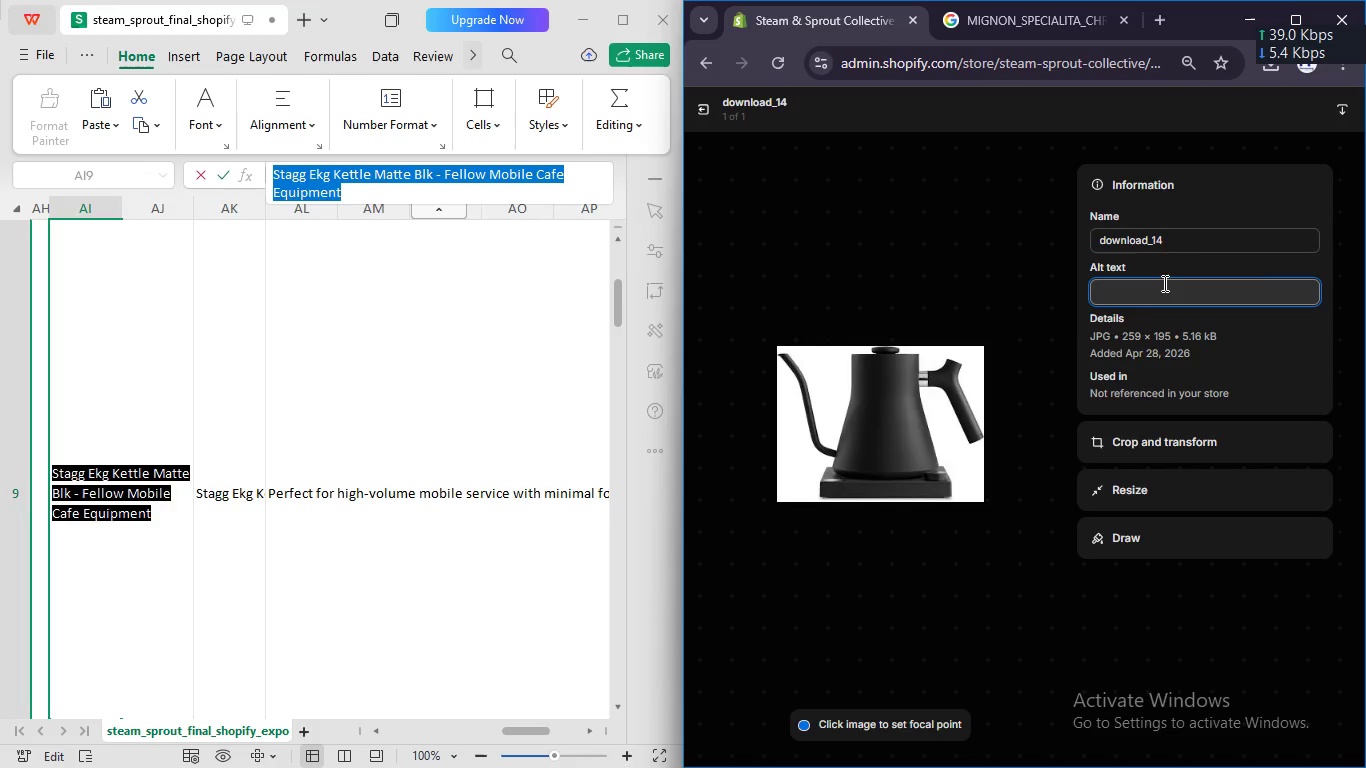 
key(Control+V)
 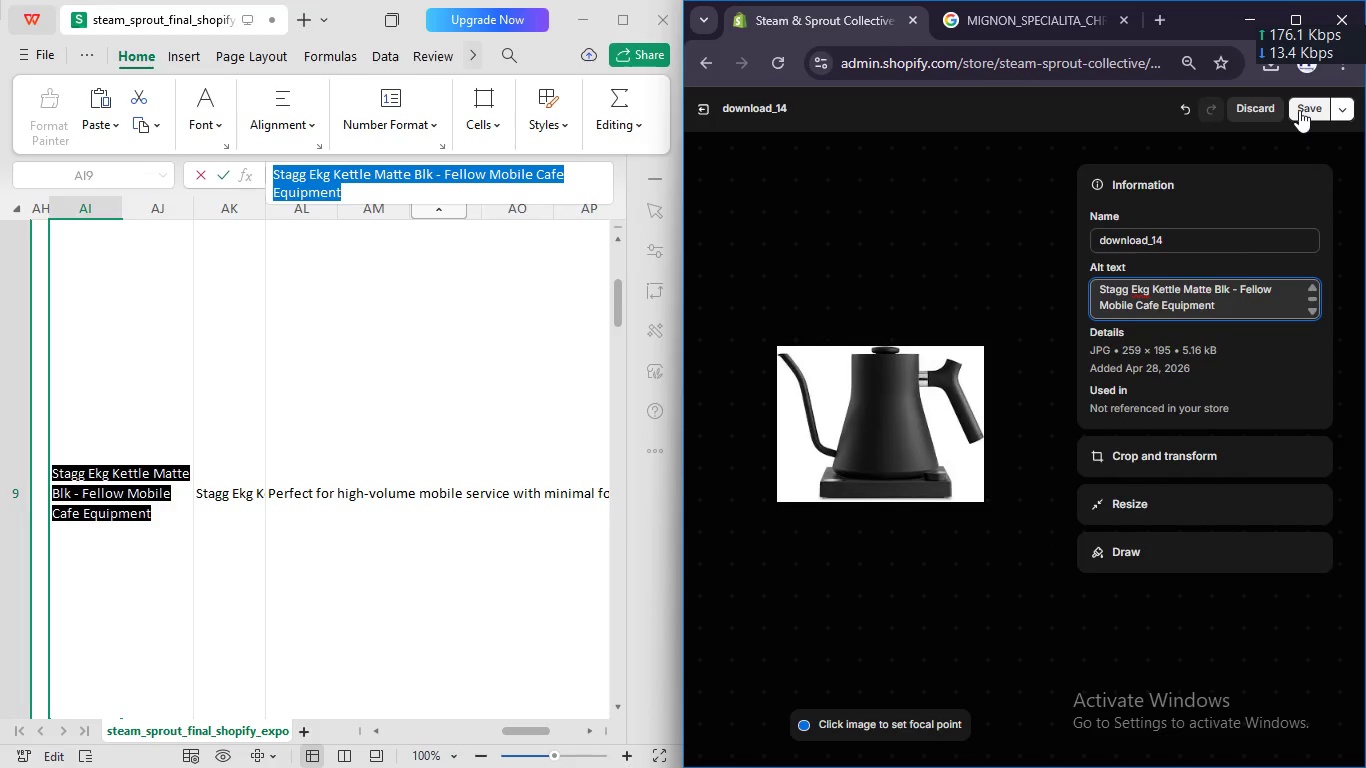 
left_click([1299, 110])
 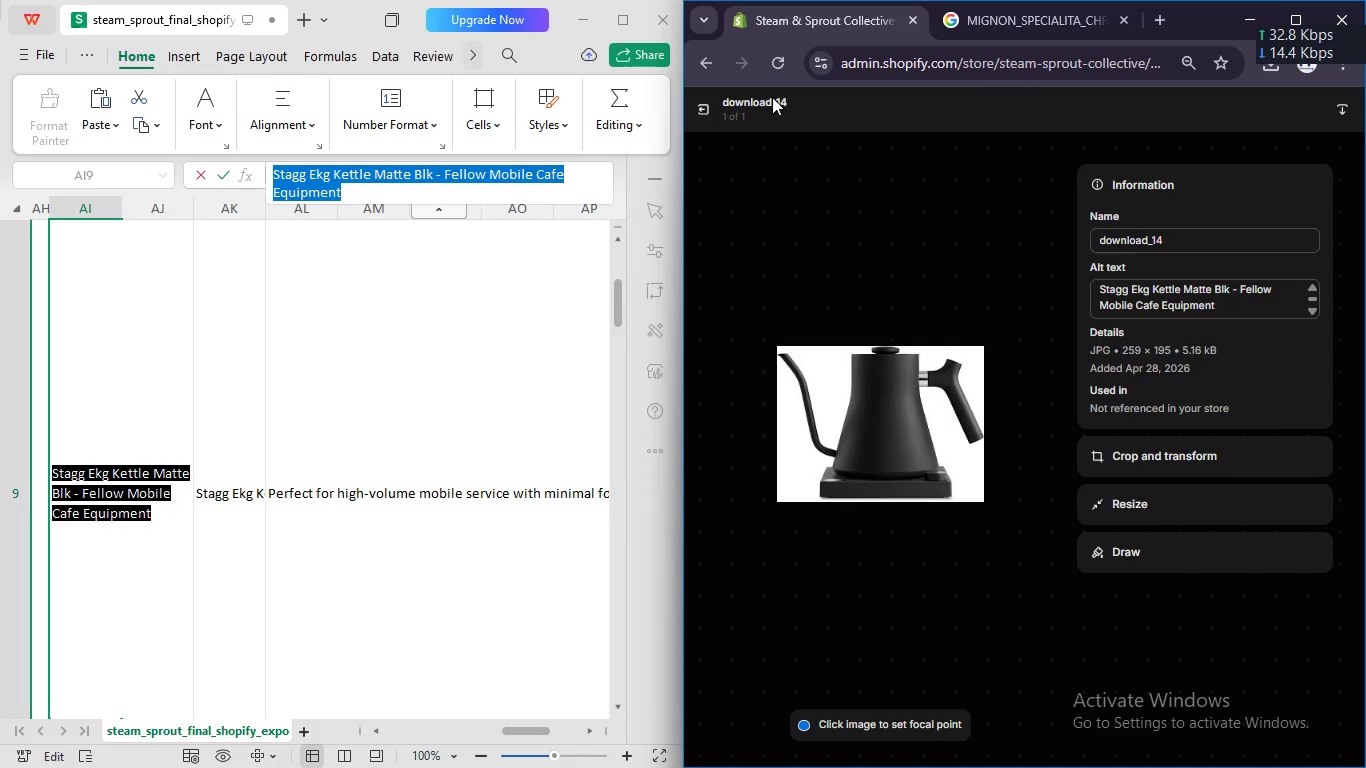 
left_click([704, 106])
 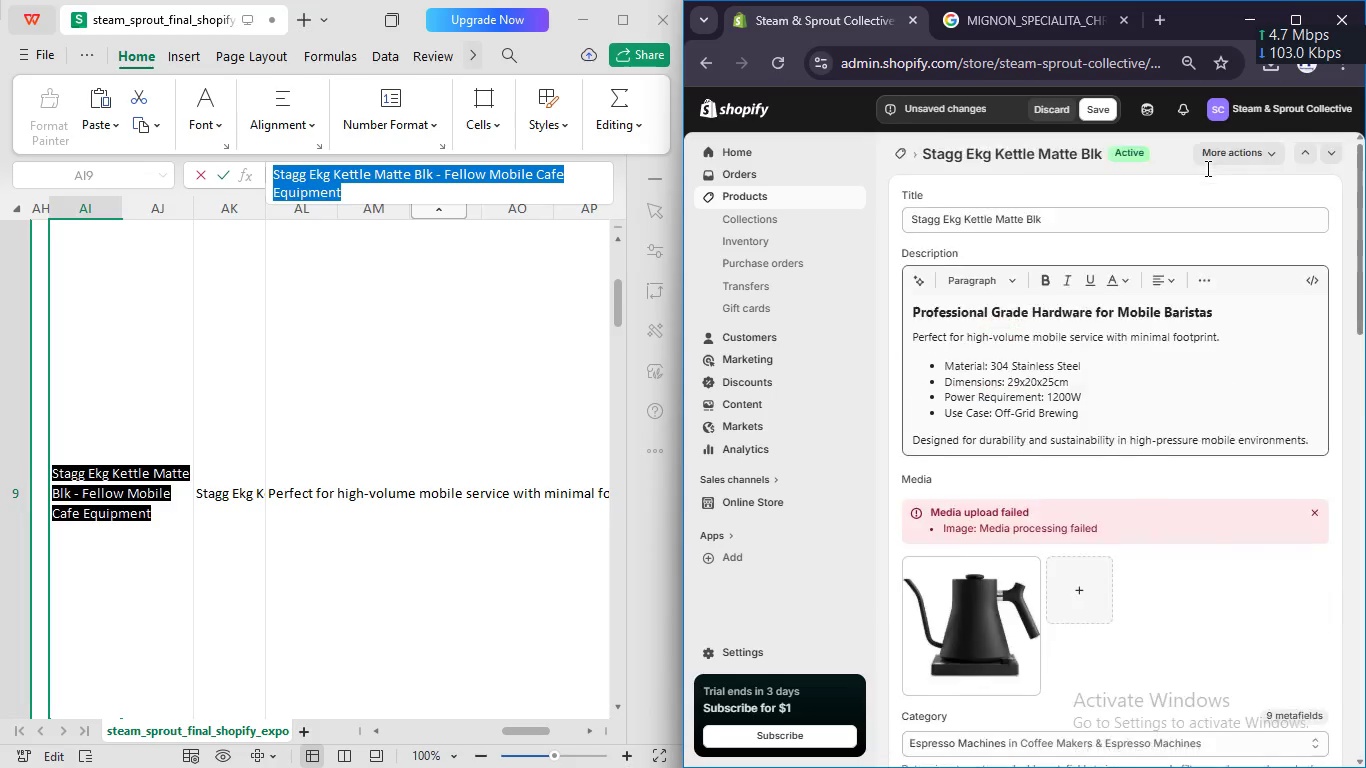 
scroll: coordinate [1206, 168], scroll_direction: up, amount: 10.0
 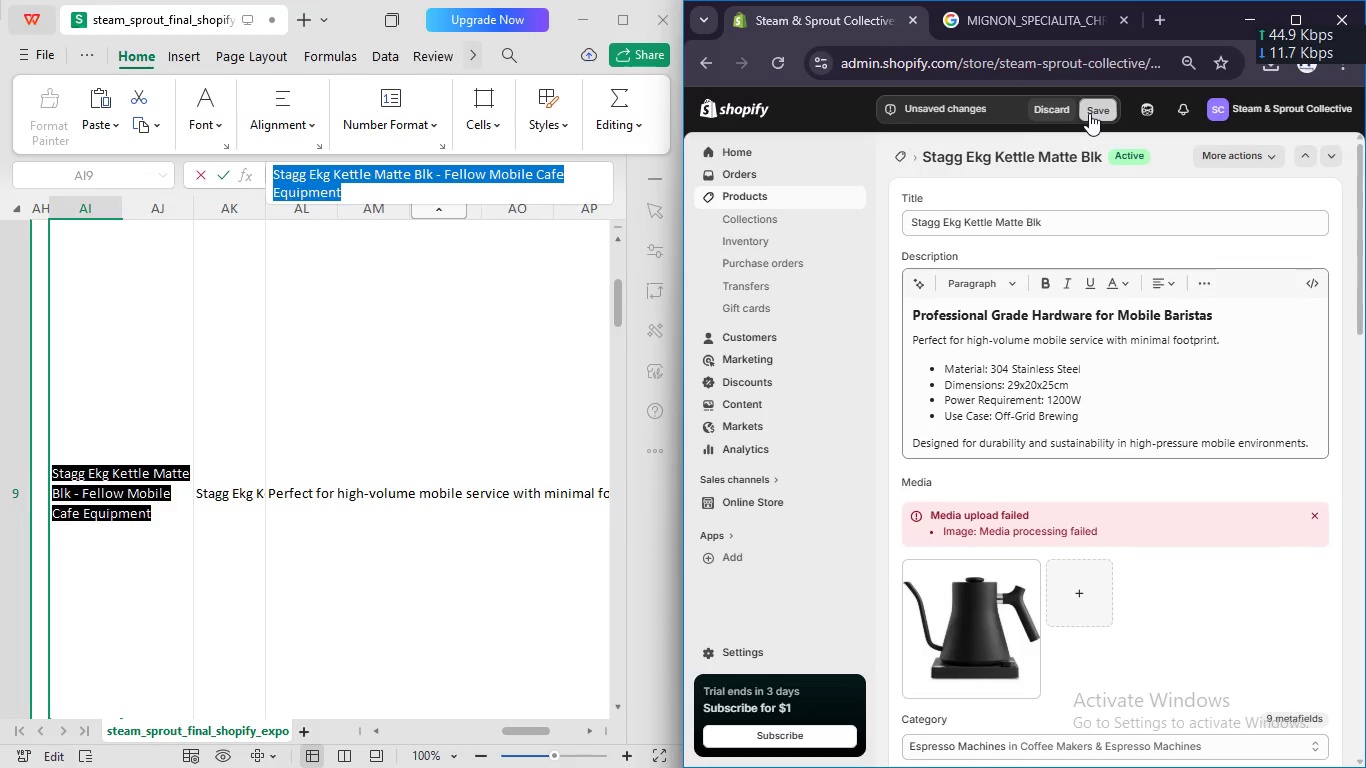 
left_click([1089, 113])
 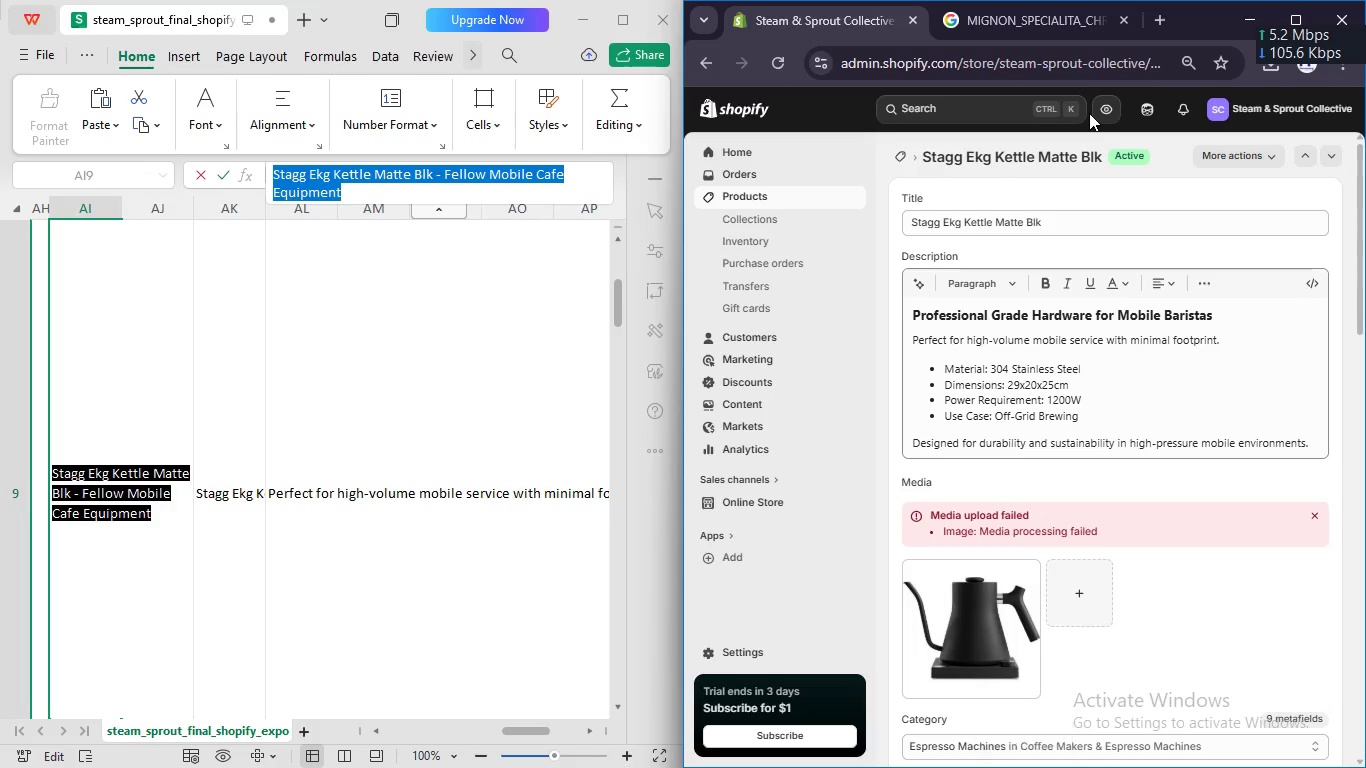 
wait(13.36)
 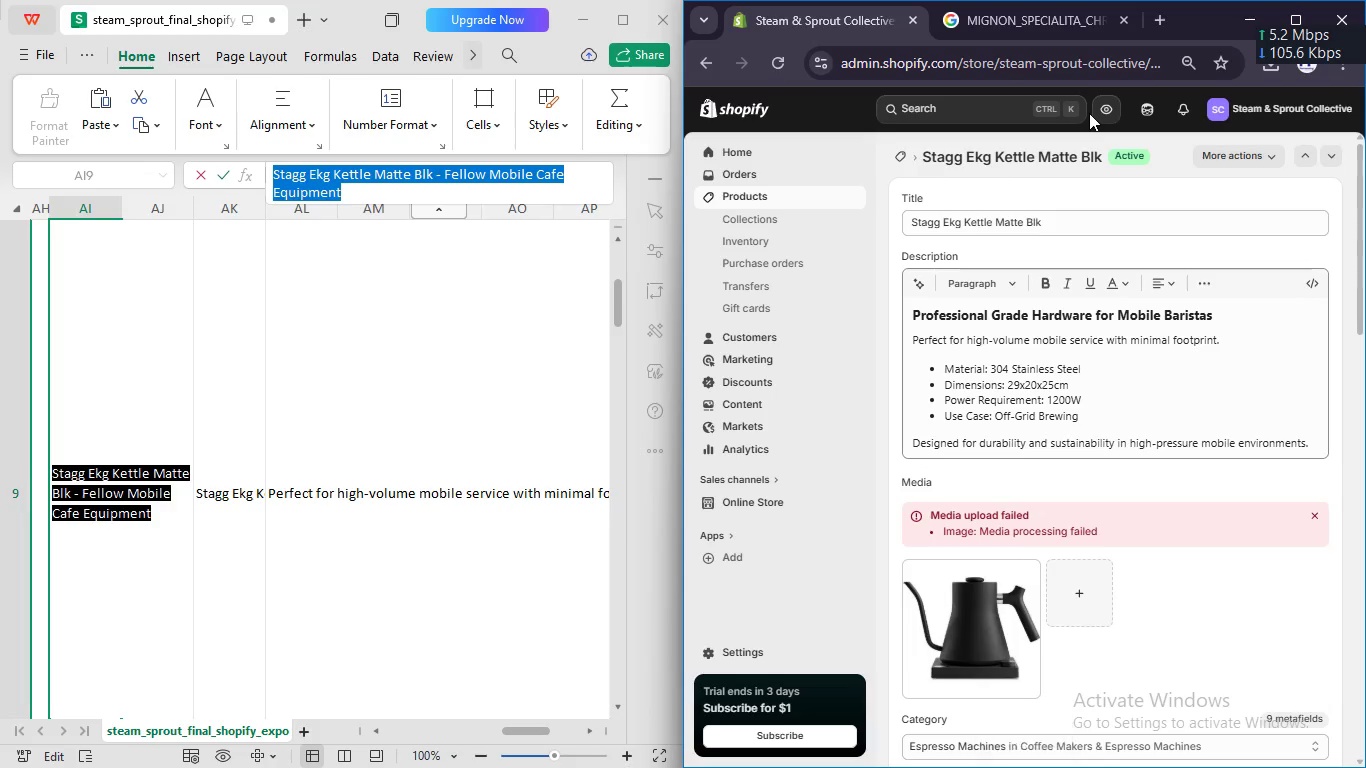 
scroll: coordinate [1089, 0], scroll_direction: down, amount: 1.0
 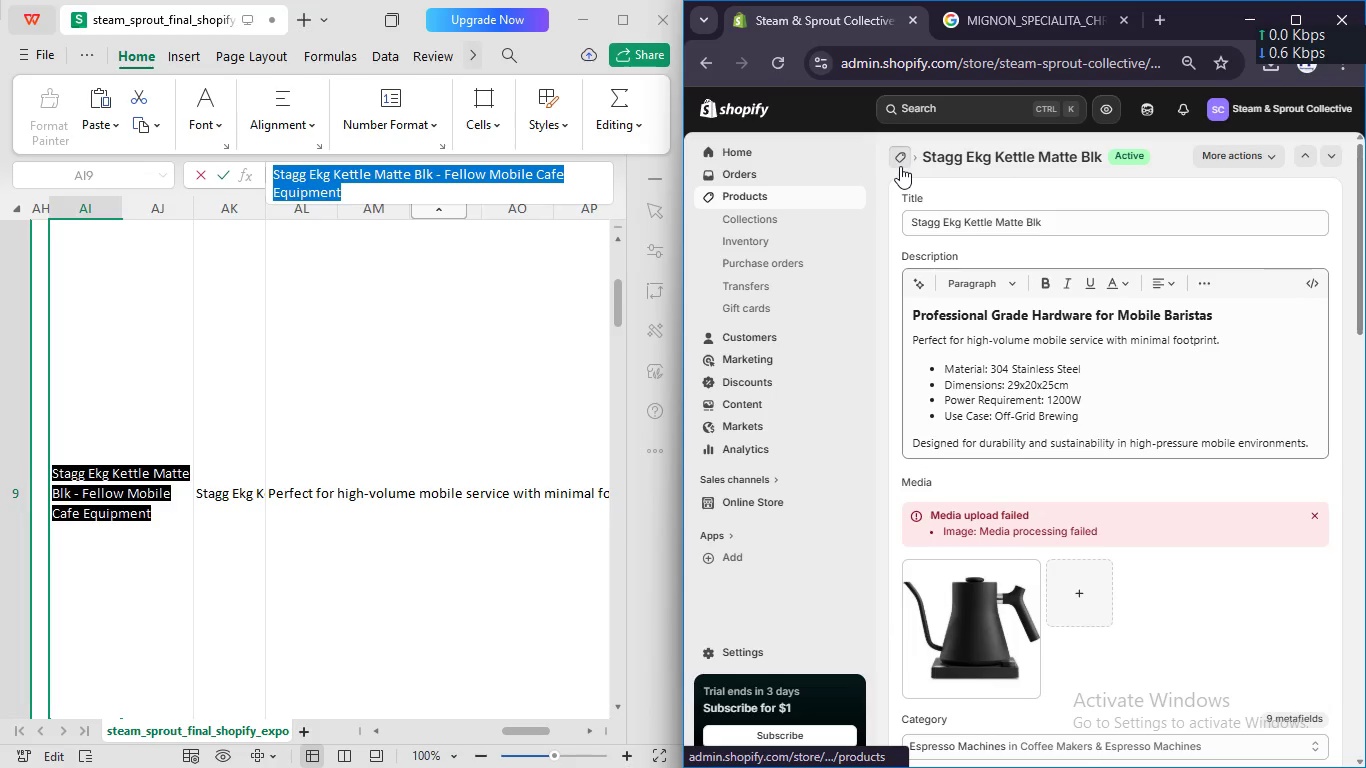 
left_click([900, 166])
 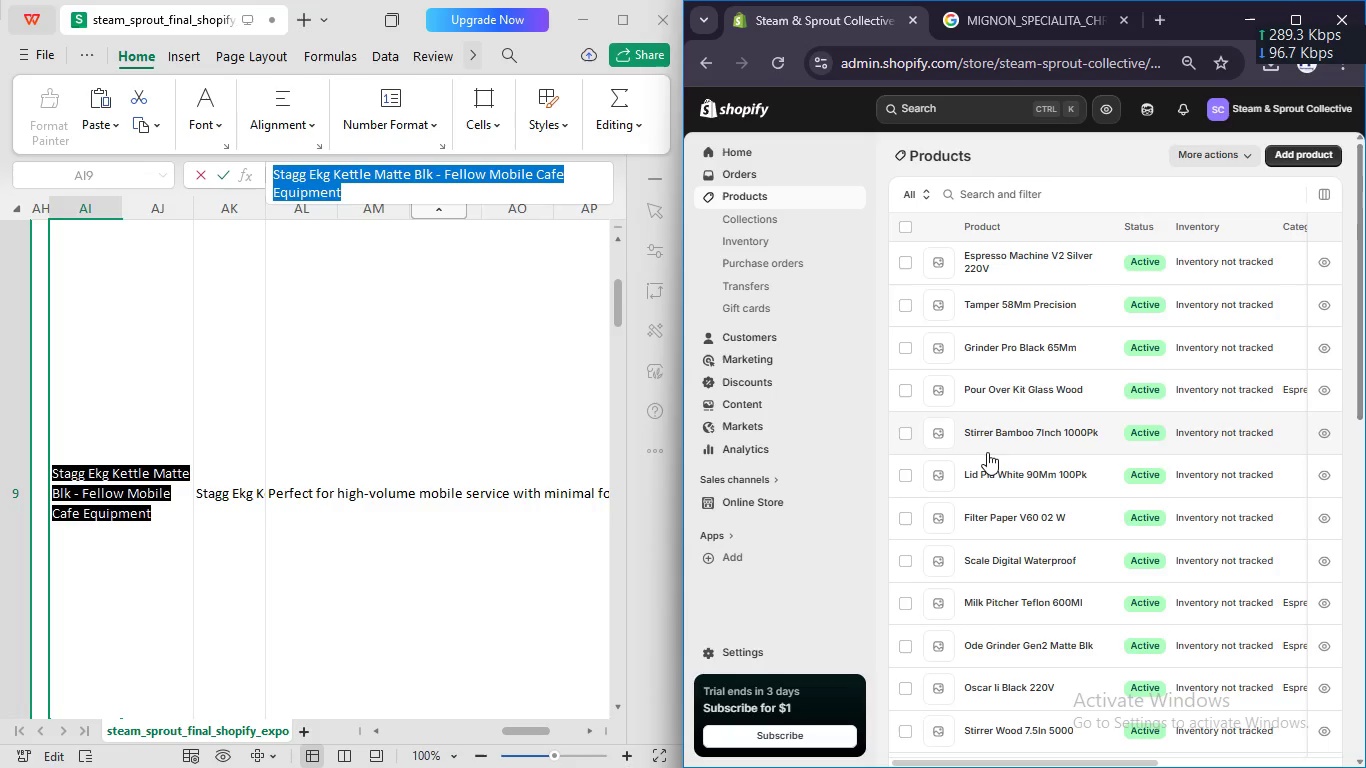 
scroll: coordinate [987, 452], scroll_direction: down, amount: 5.0
 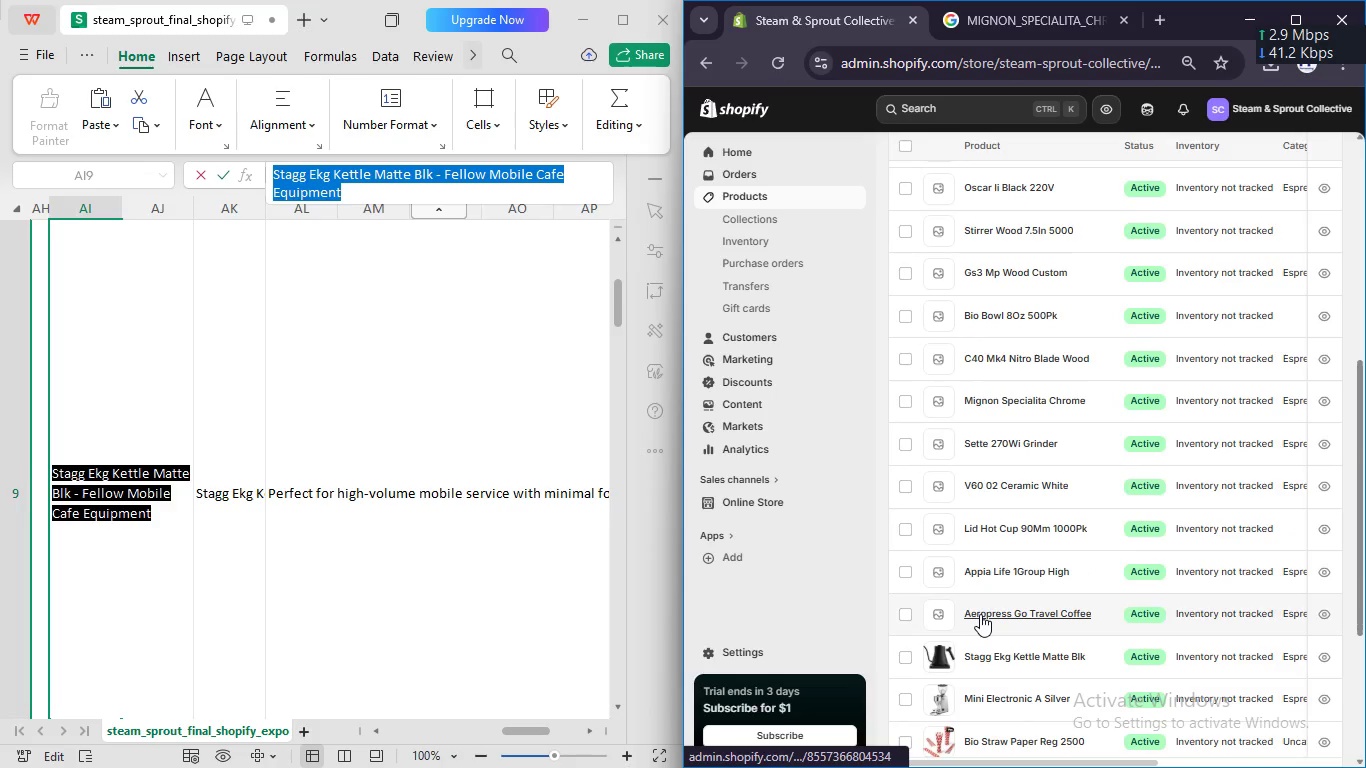 
left_click([980, 614])
 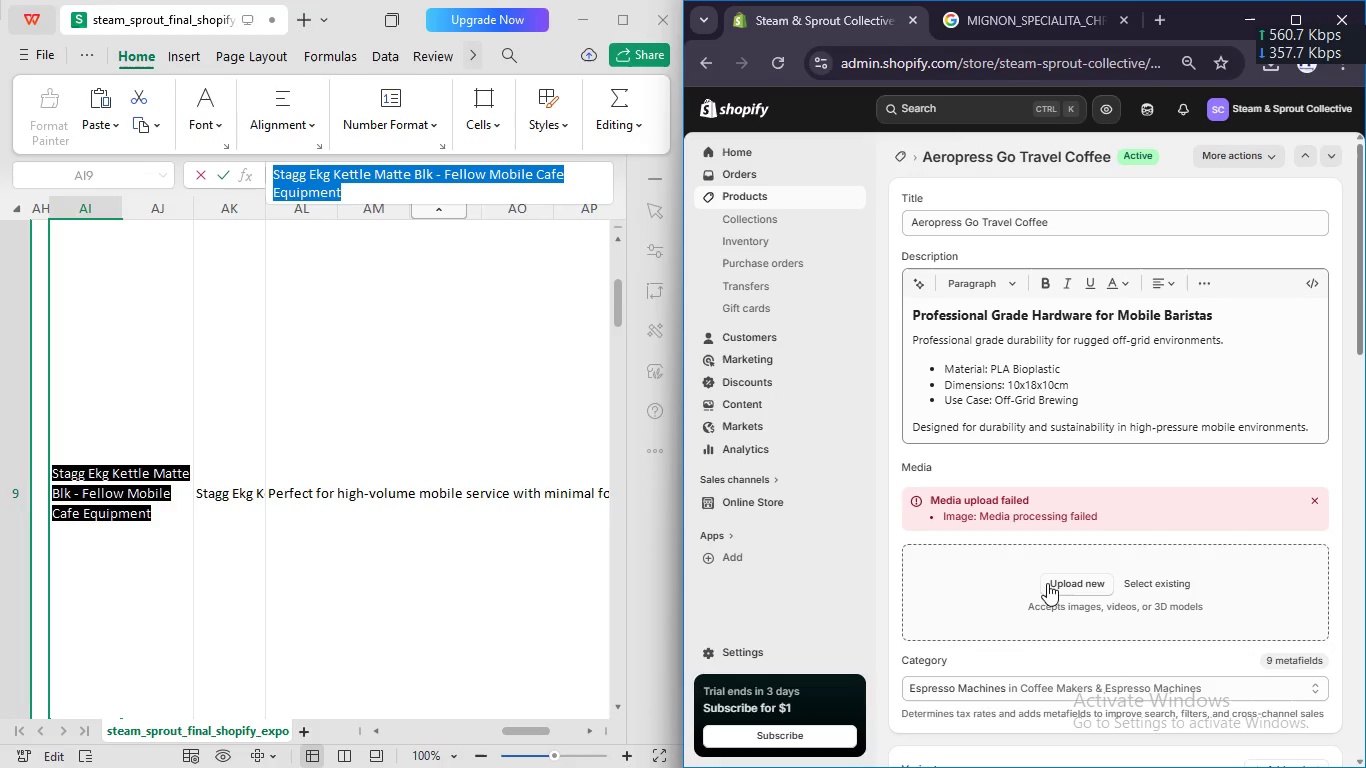 
left_click([1047, 584])
 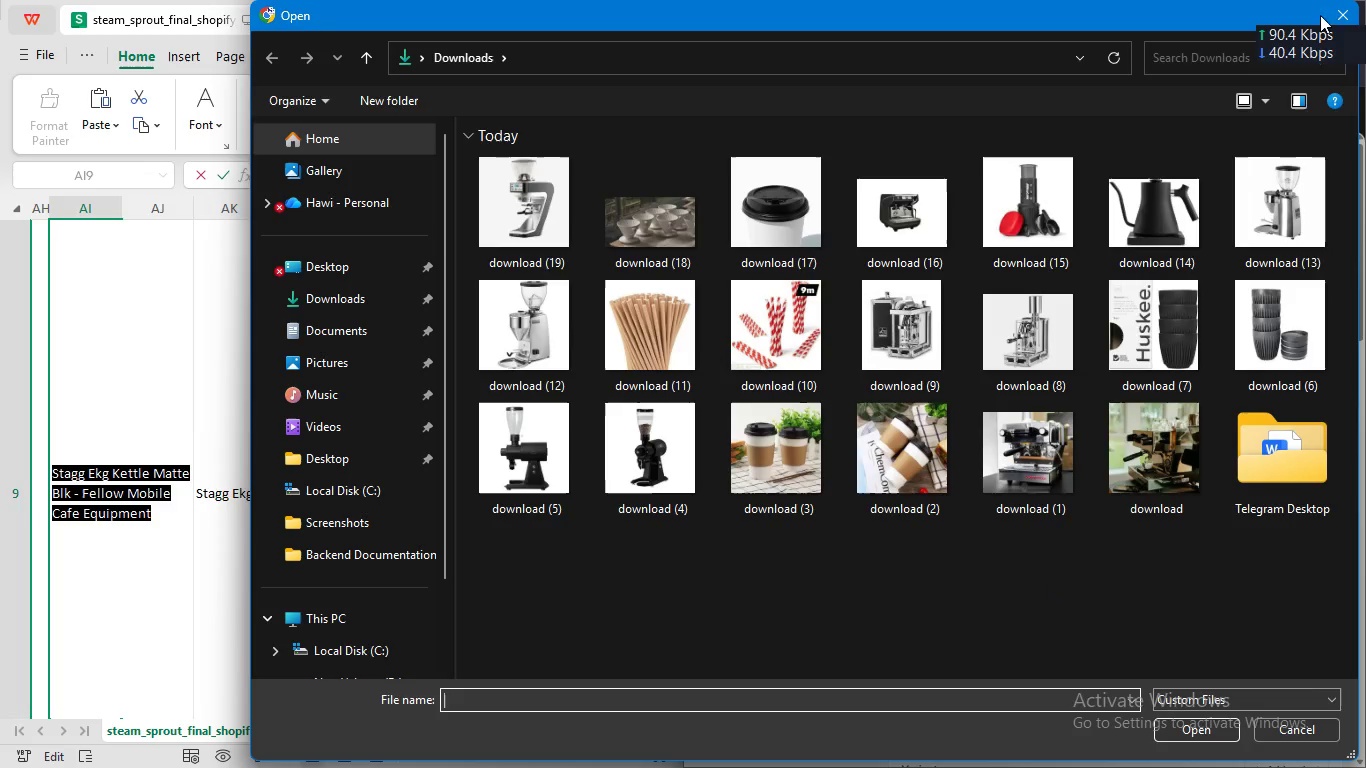 
wait(5.92)
 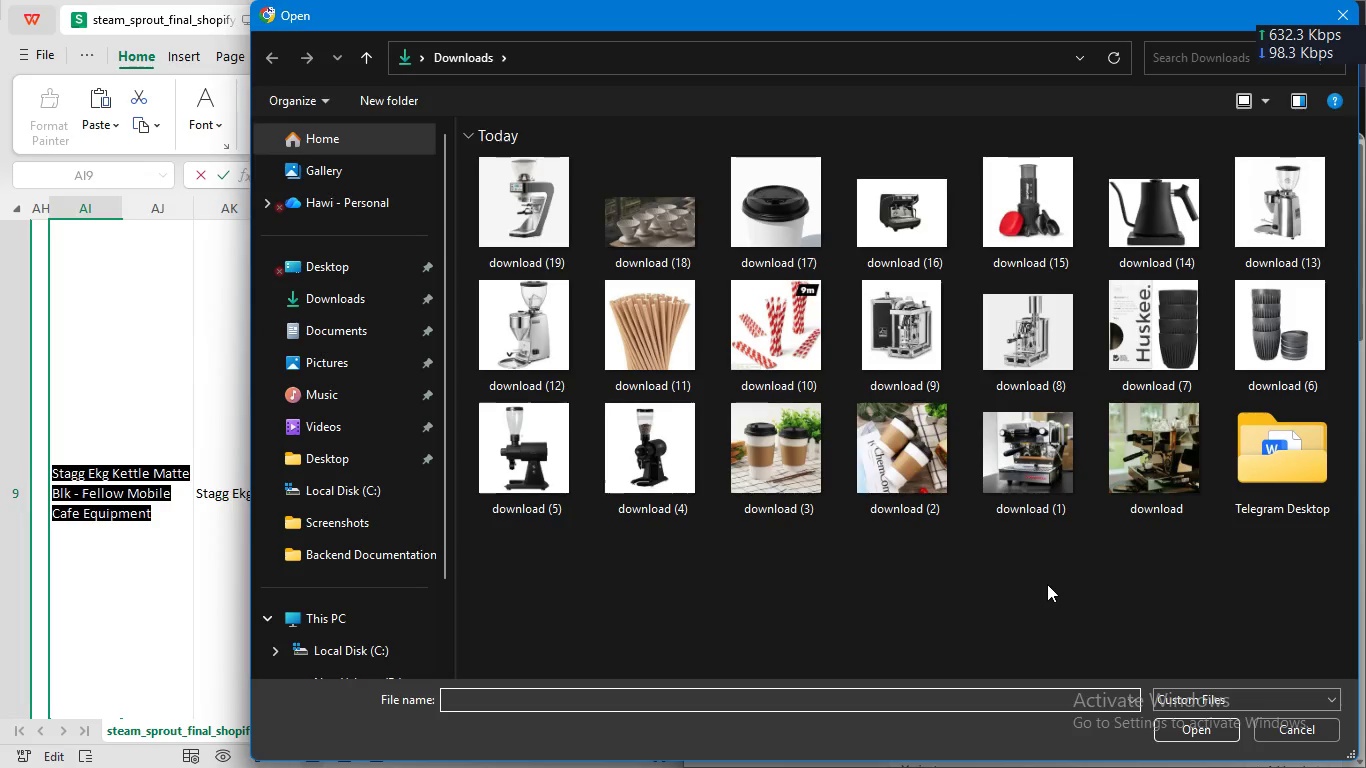 
left_click([1341, 16])
 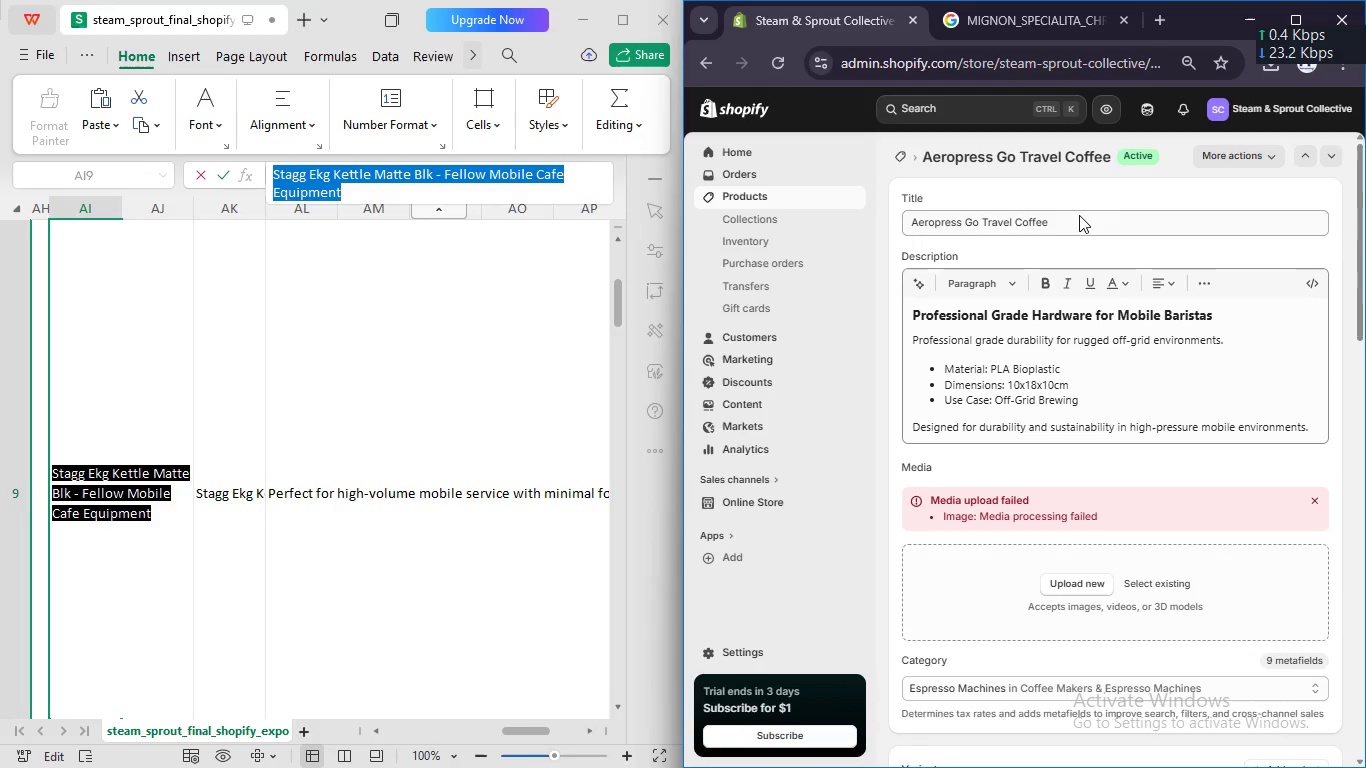 
left_click([1079, 215])
 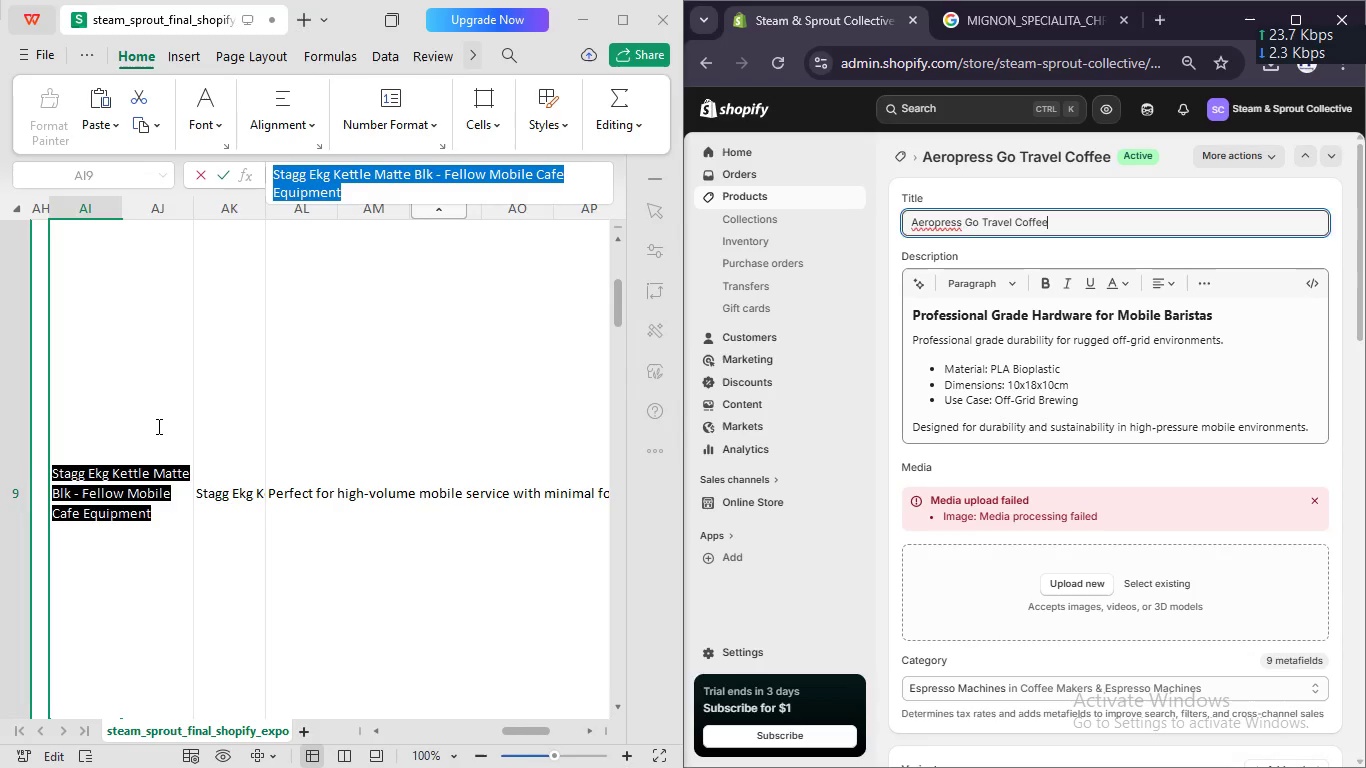 
left_click([157, 426])
 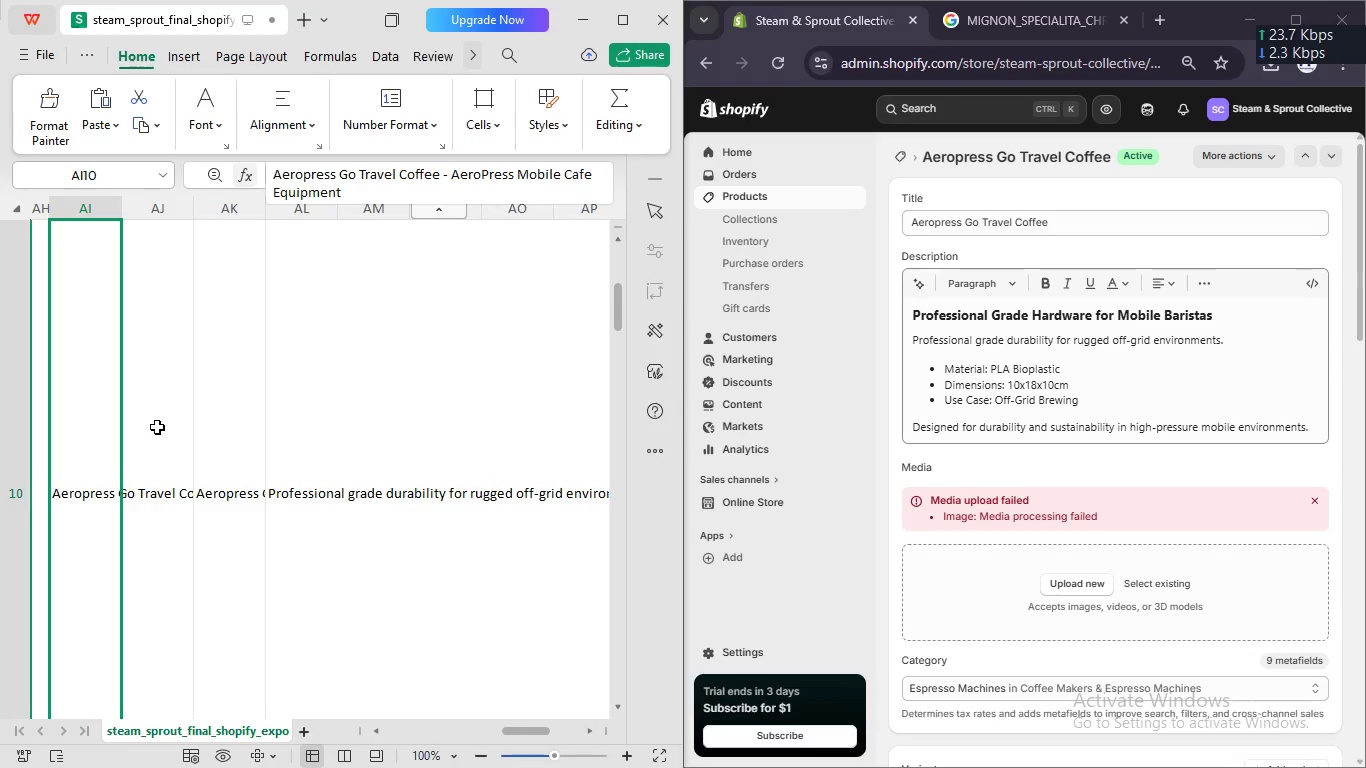 
key(Enter)
 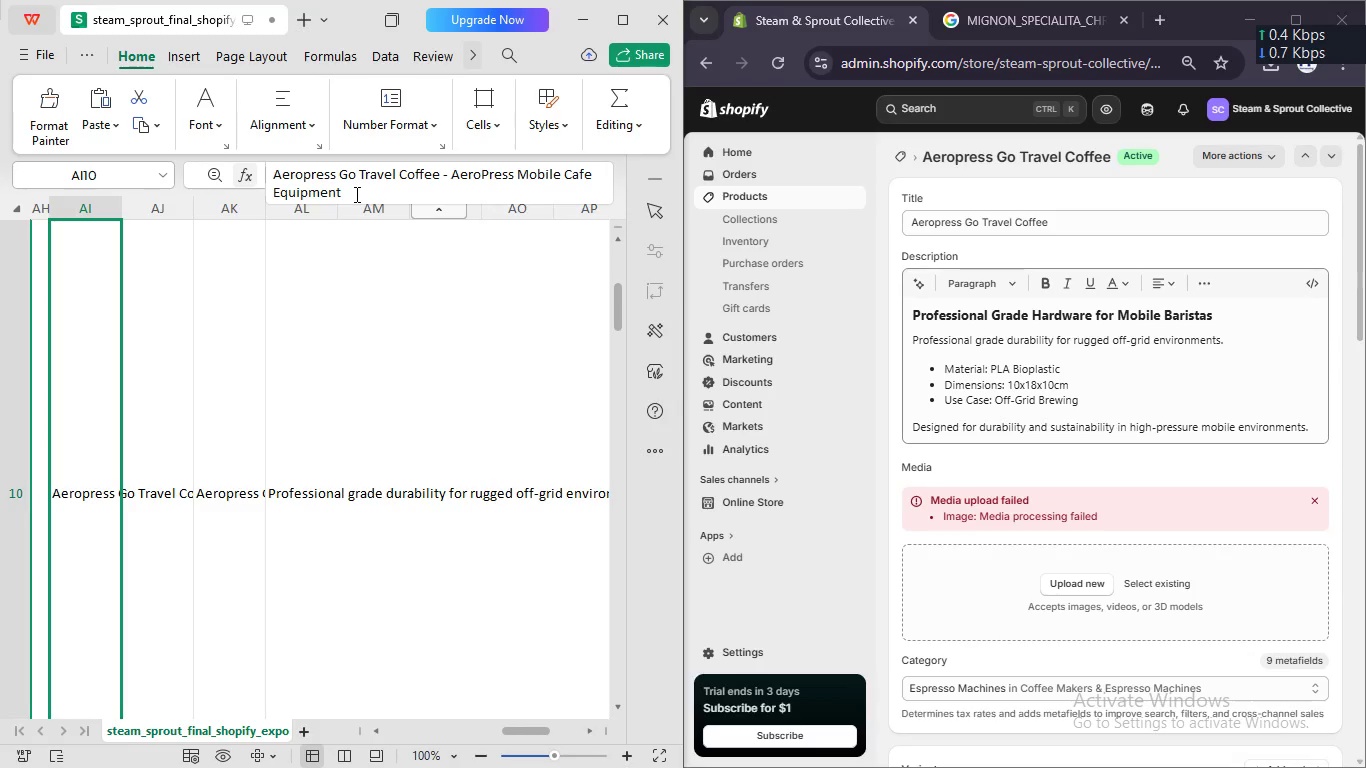 
left_click_drag(start_coordinate=[355, 194], to_coordinate=[244, 155])
 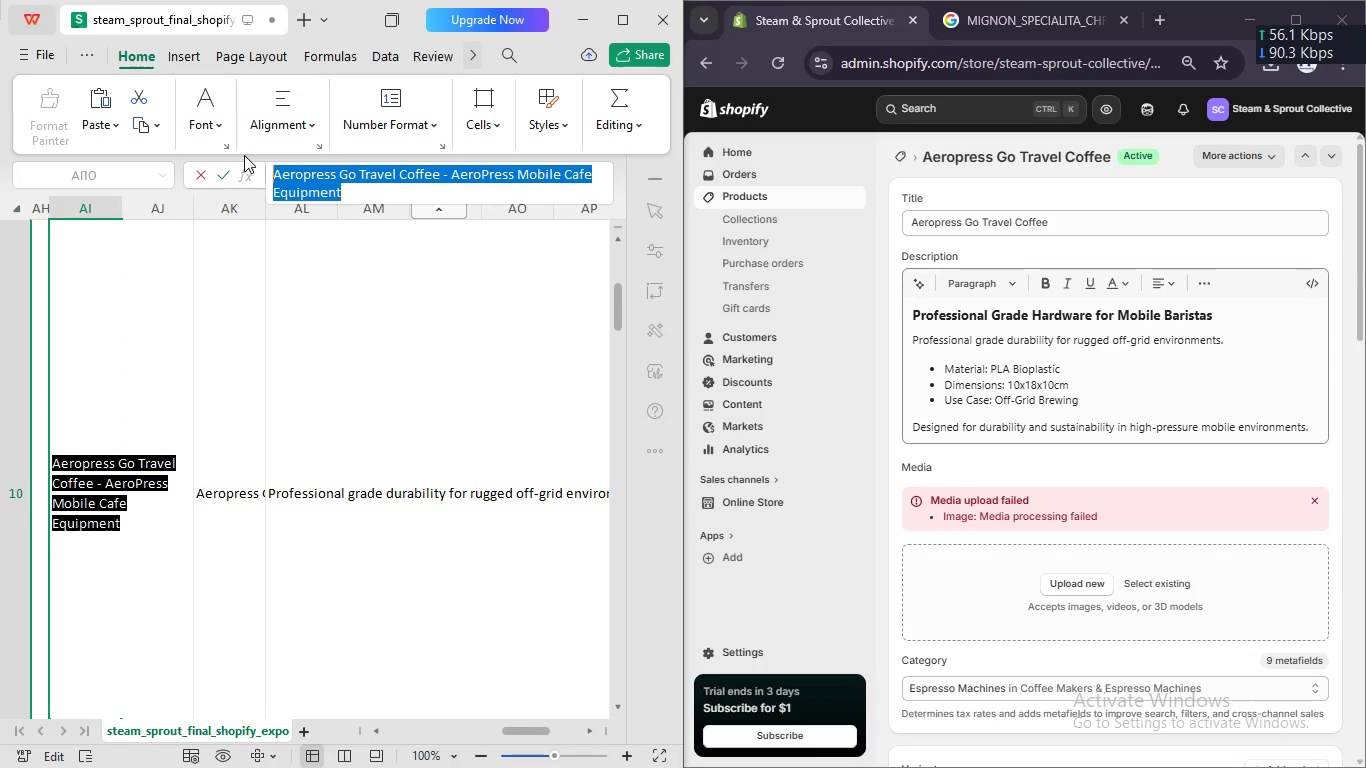 
key(Control+C)
 